 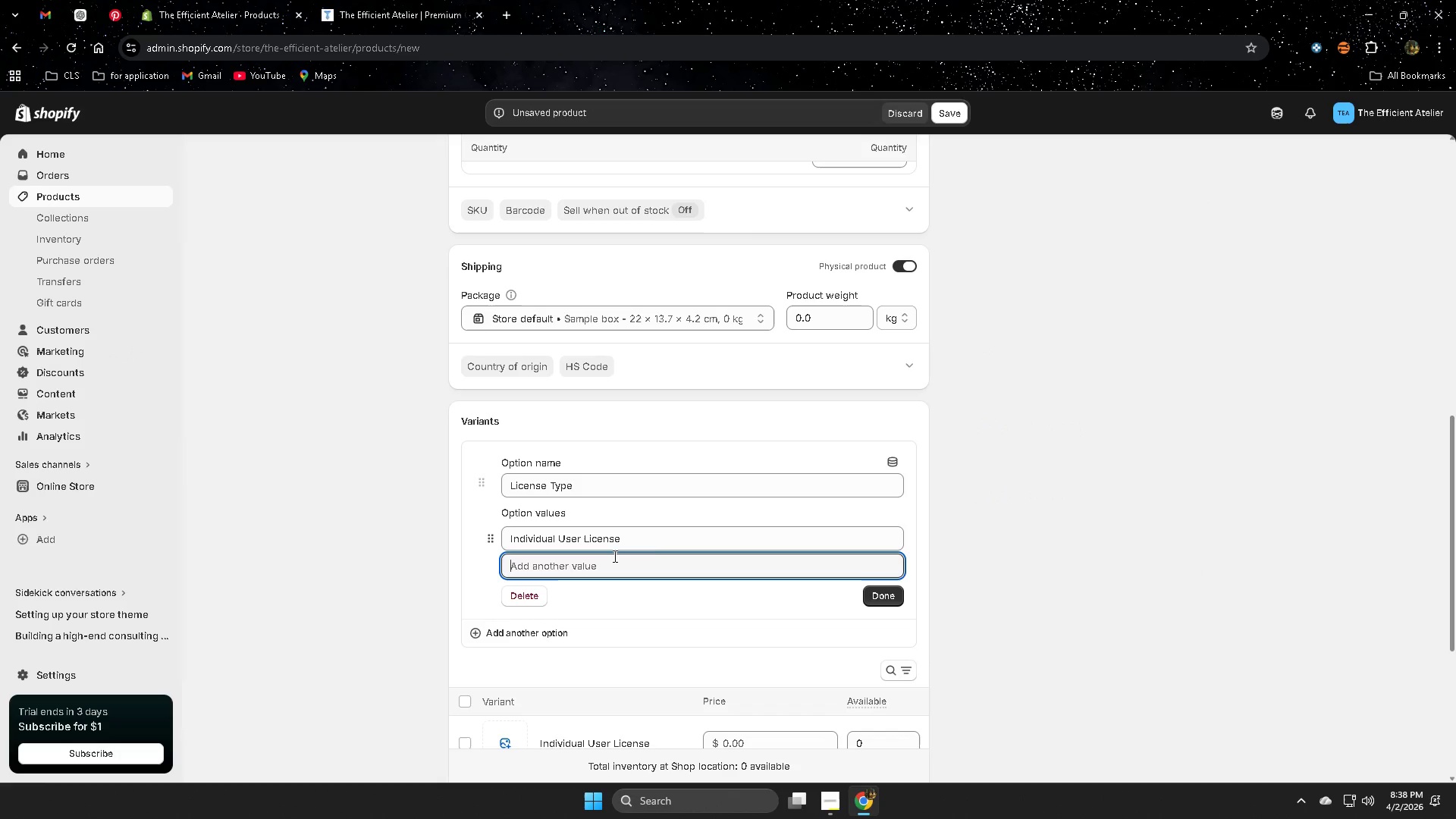 
key(Control+ControlLeft)
 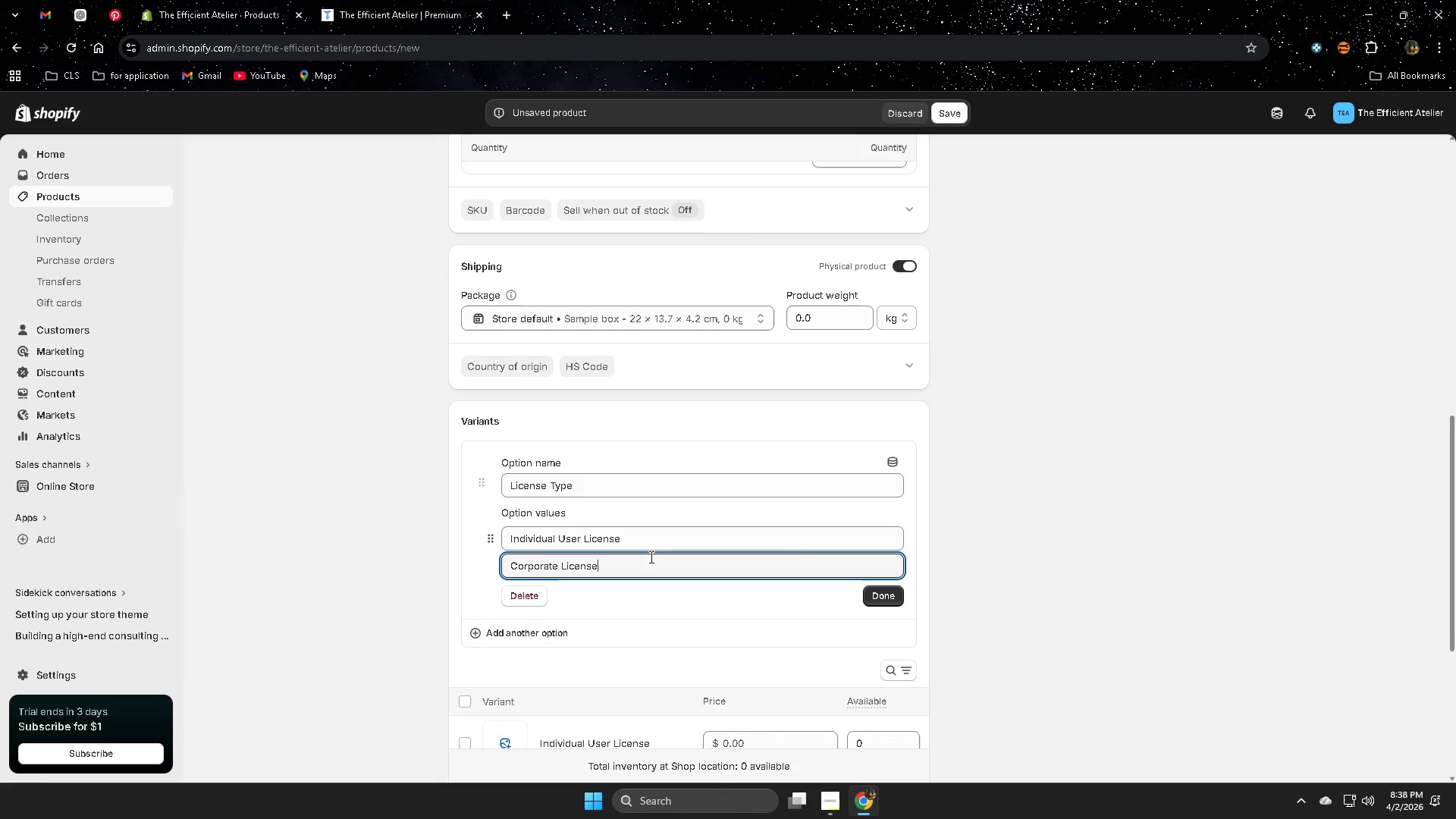 
key(Control+V)
 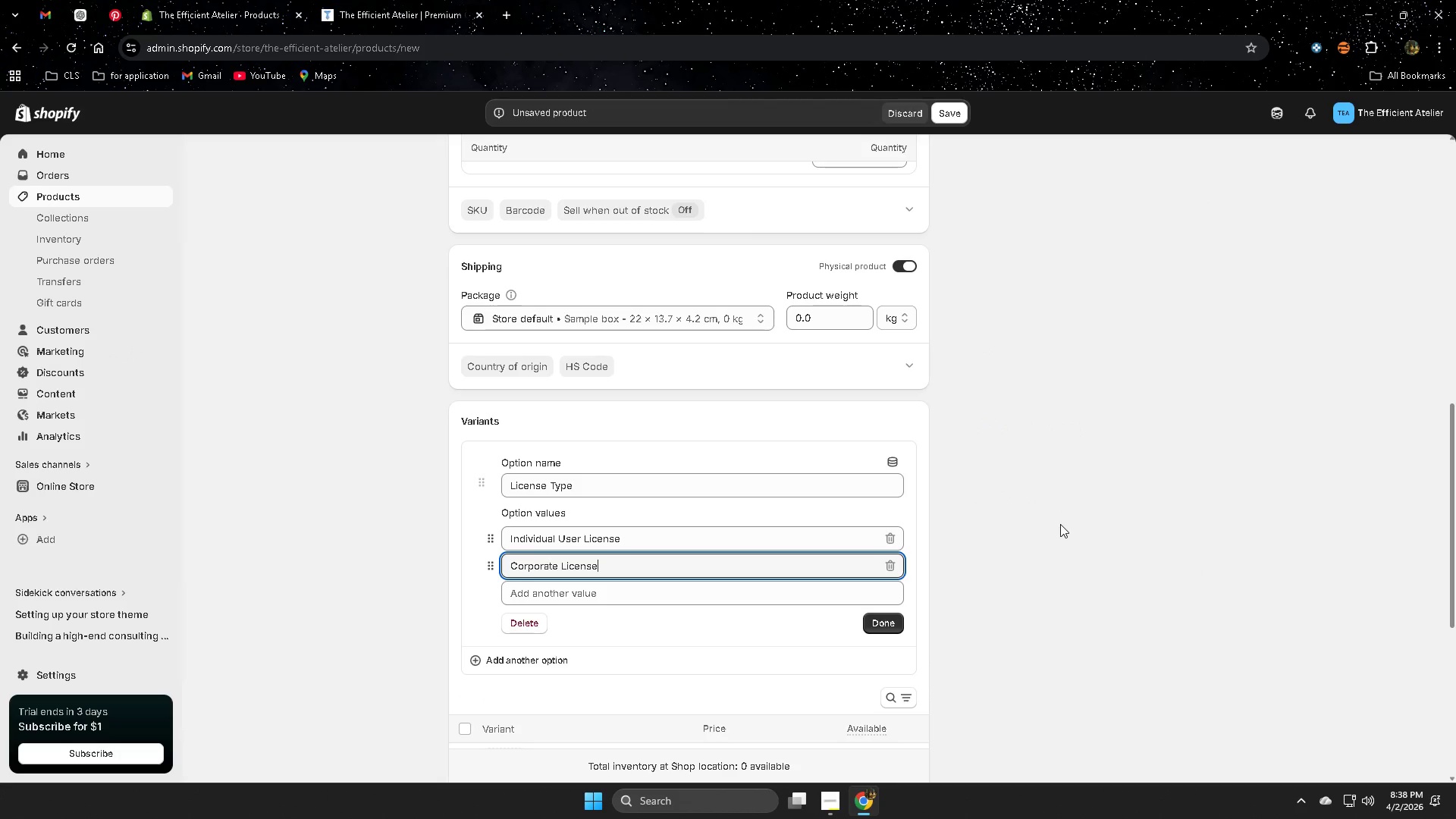 
left_click([1060, 524])
 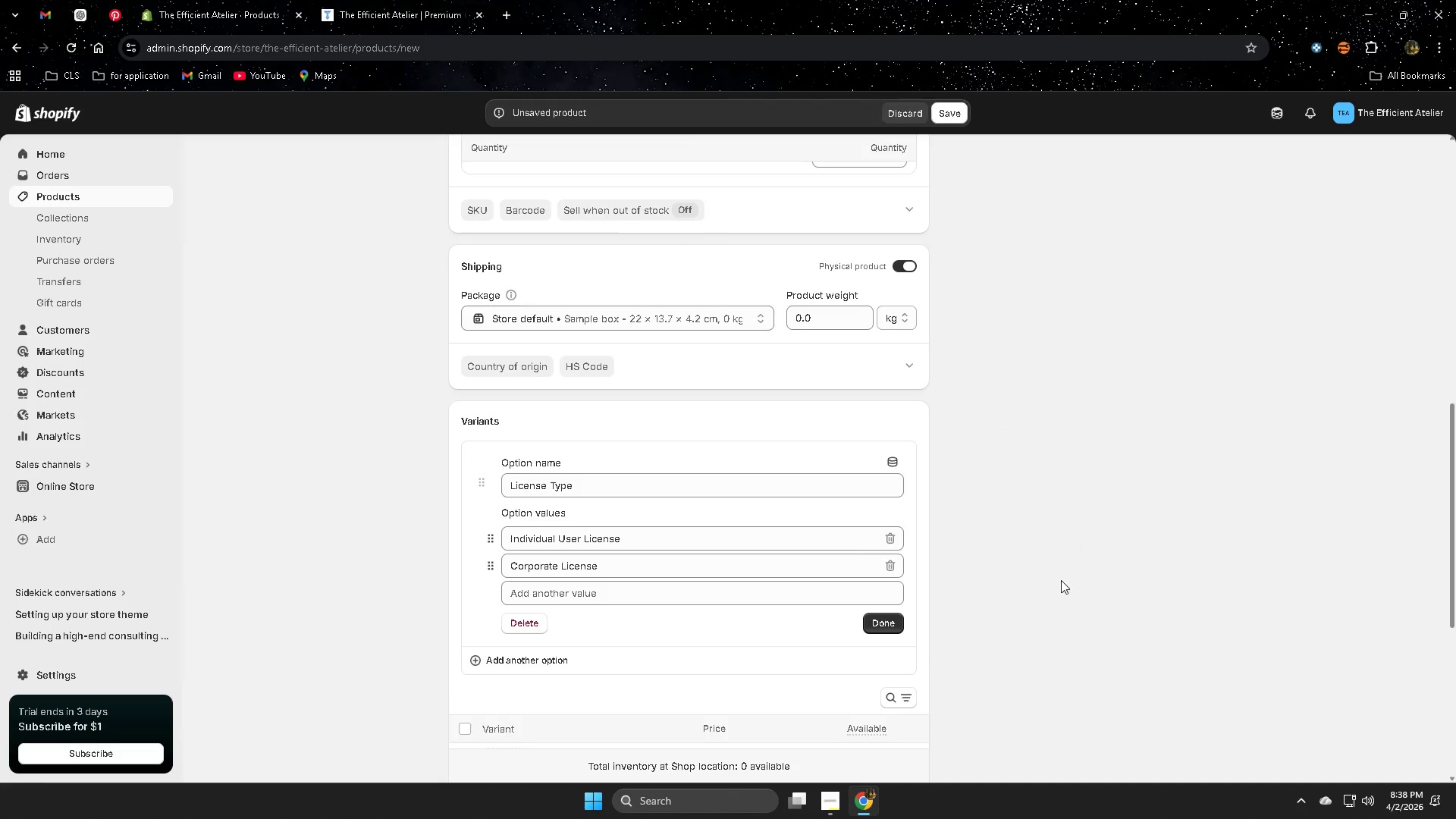 
scroll: coordinate [1061, 580], scroll_direction: down, amount: 2.0
 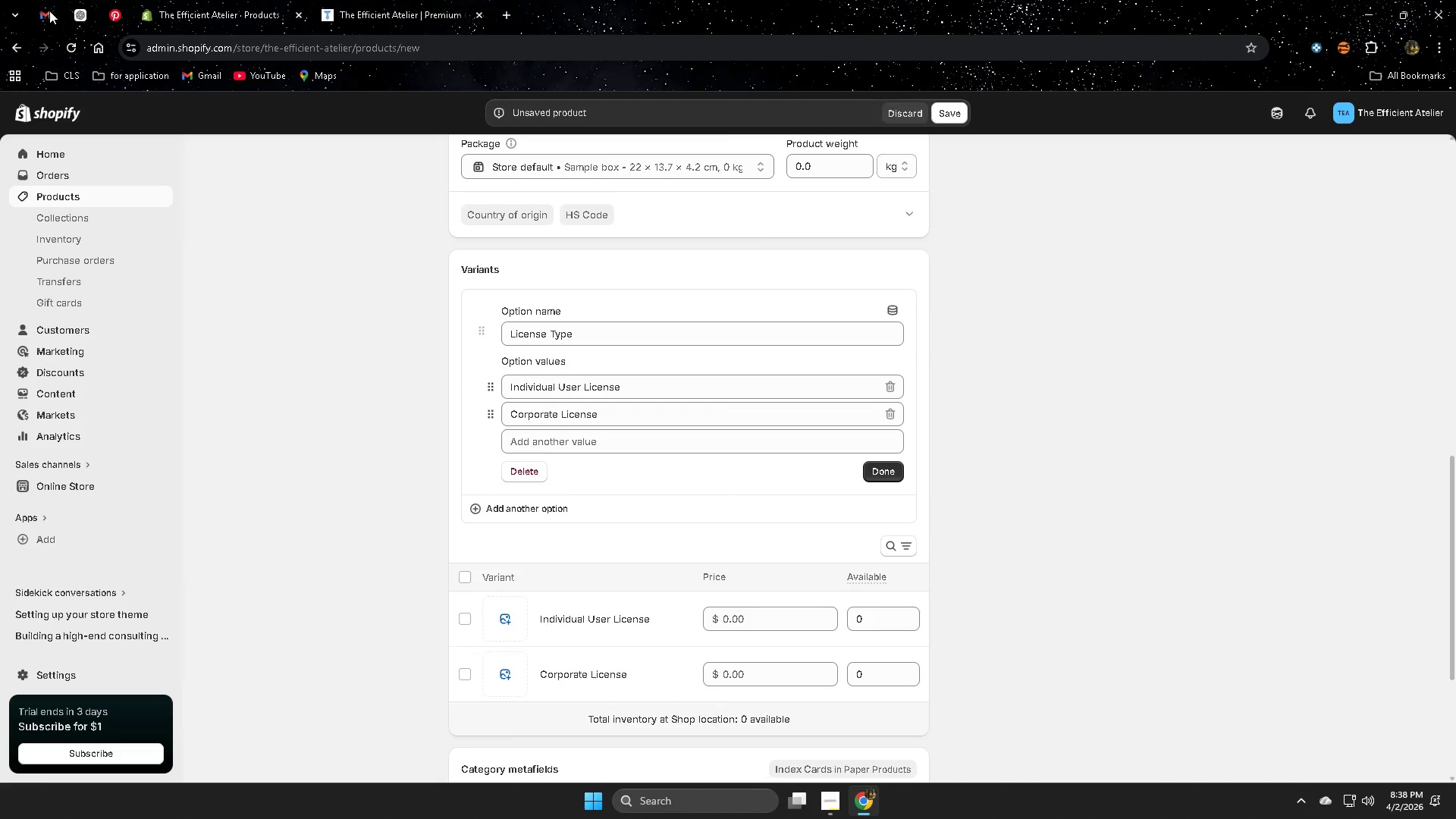 
left_click([83, 11])
 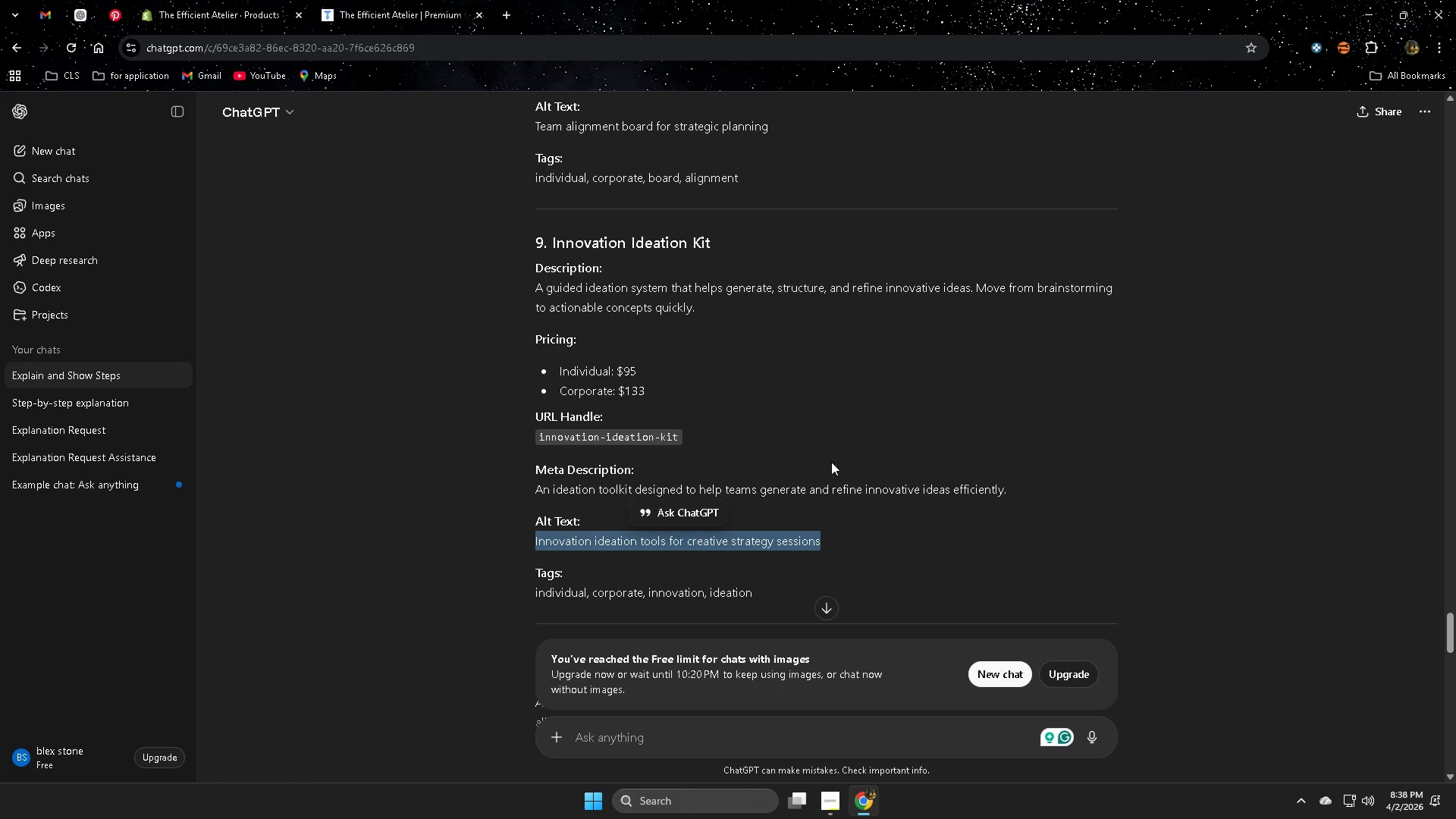 
left_click([847, 416])
 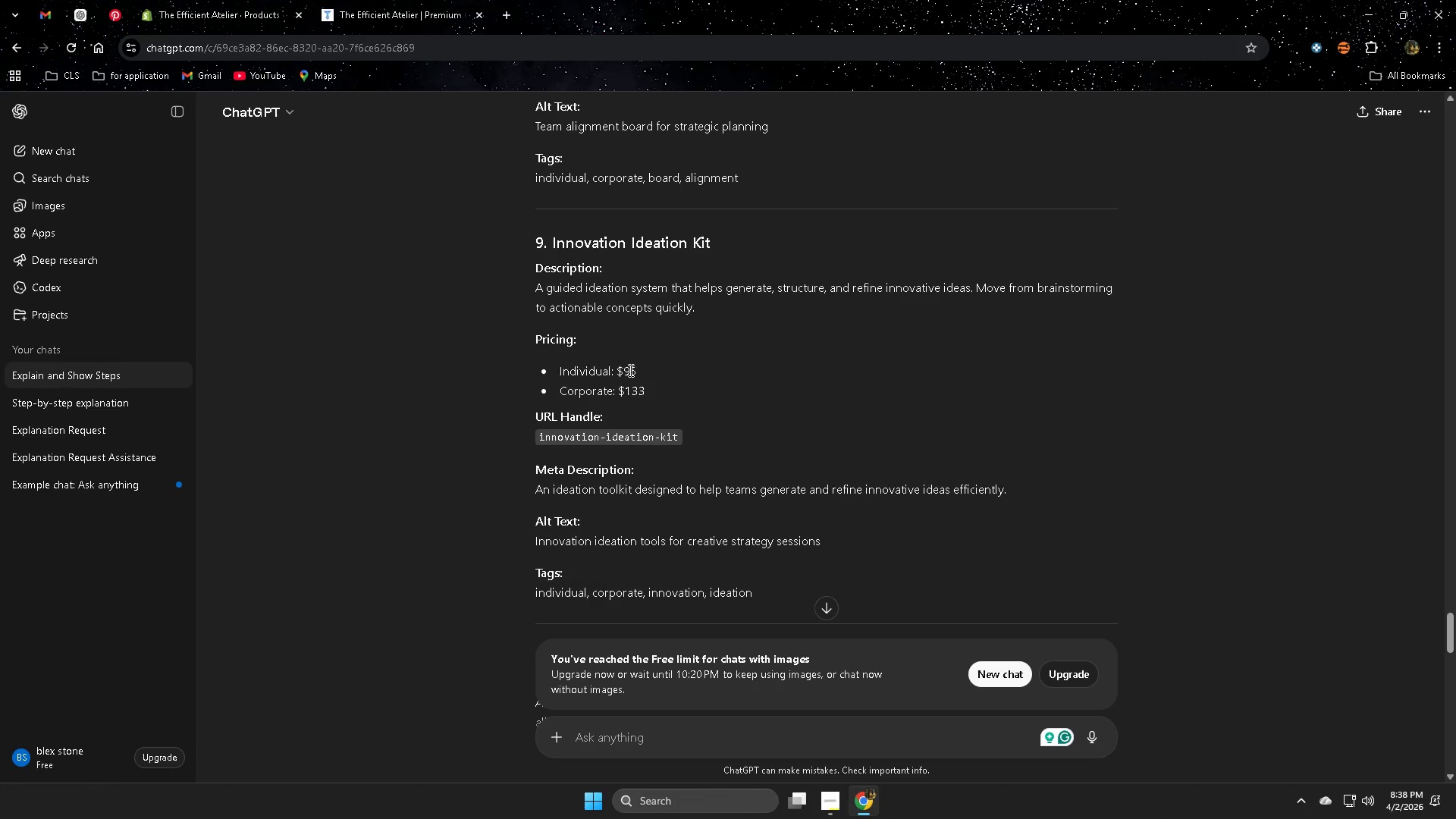 
double_click([630, 370])
 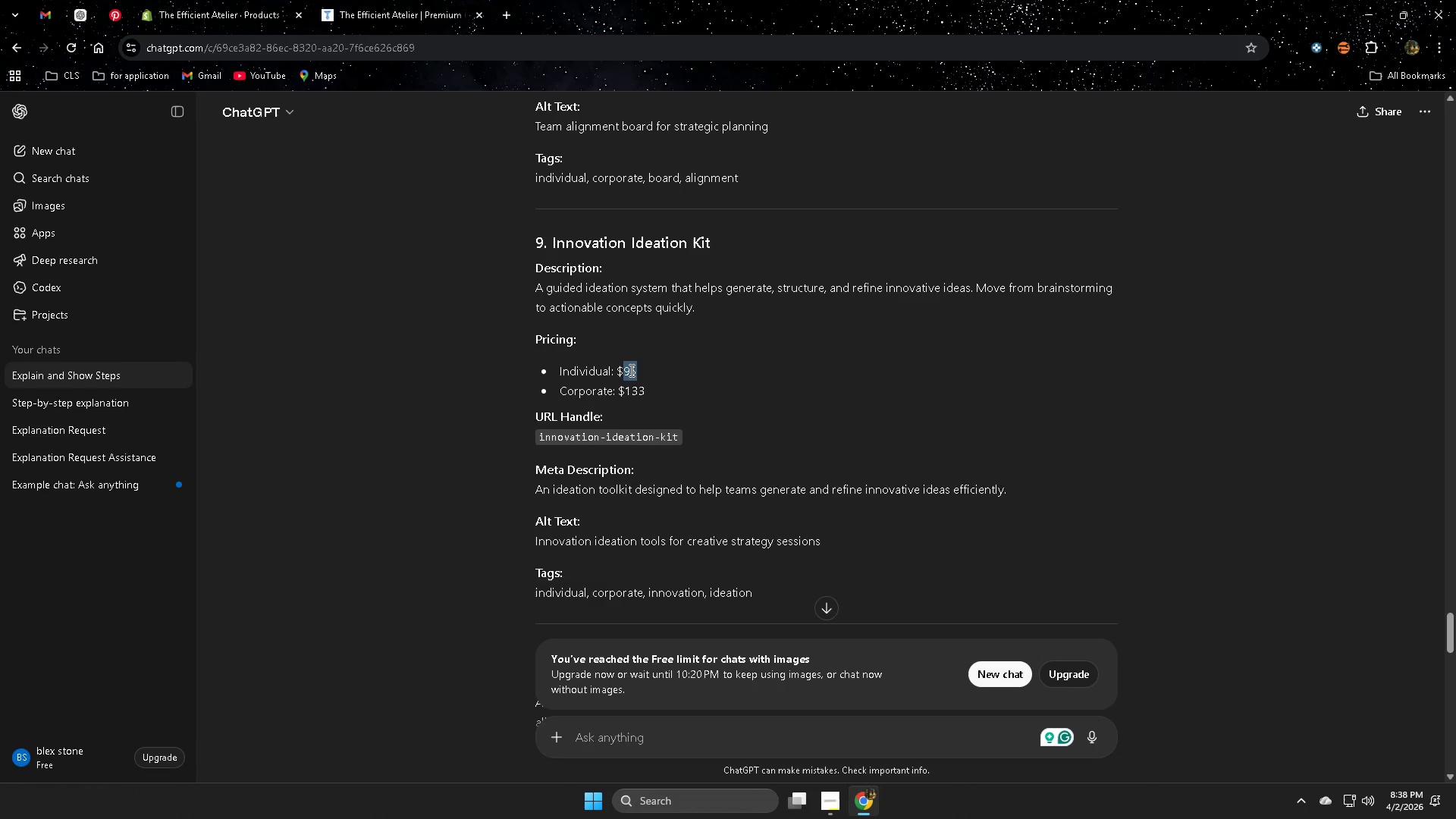 
key(Control+ControlLeft)
 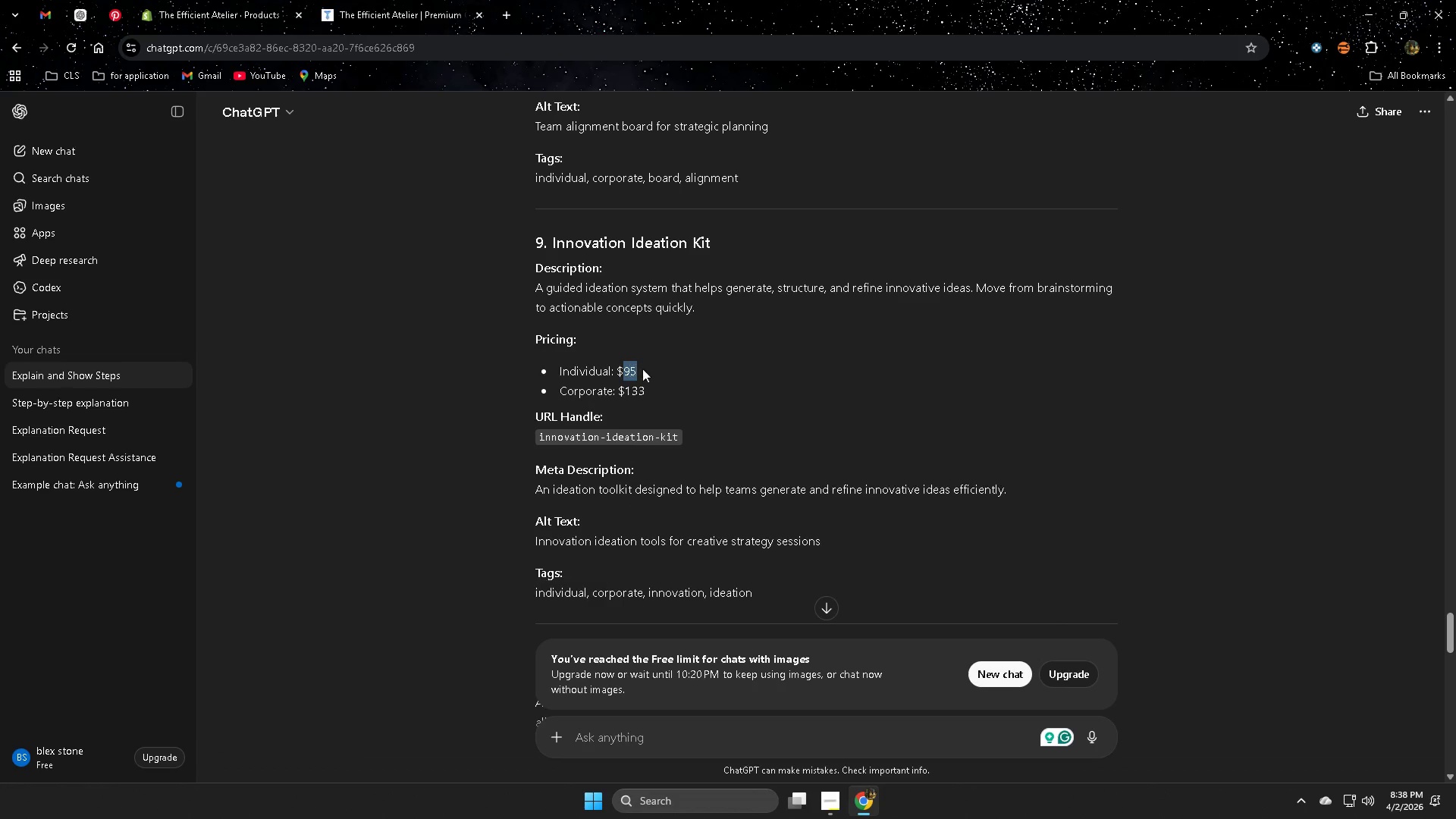 
key(Control+C)
 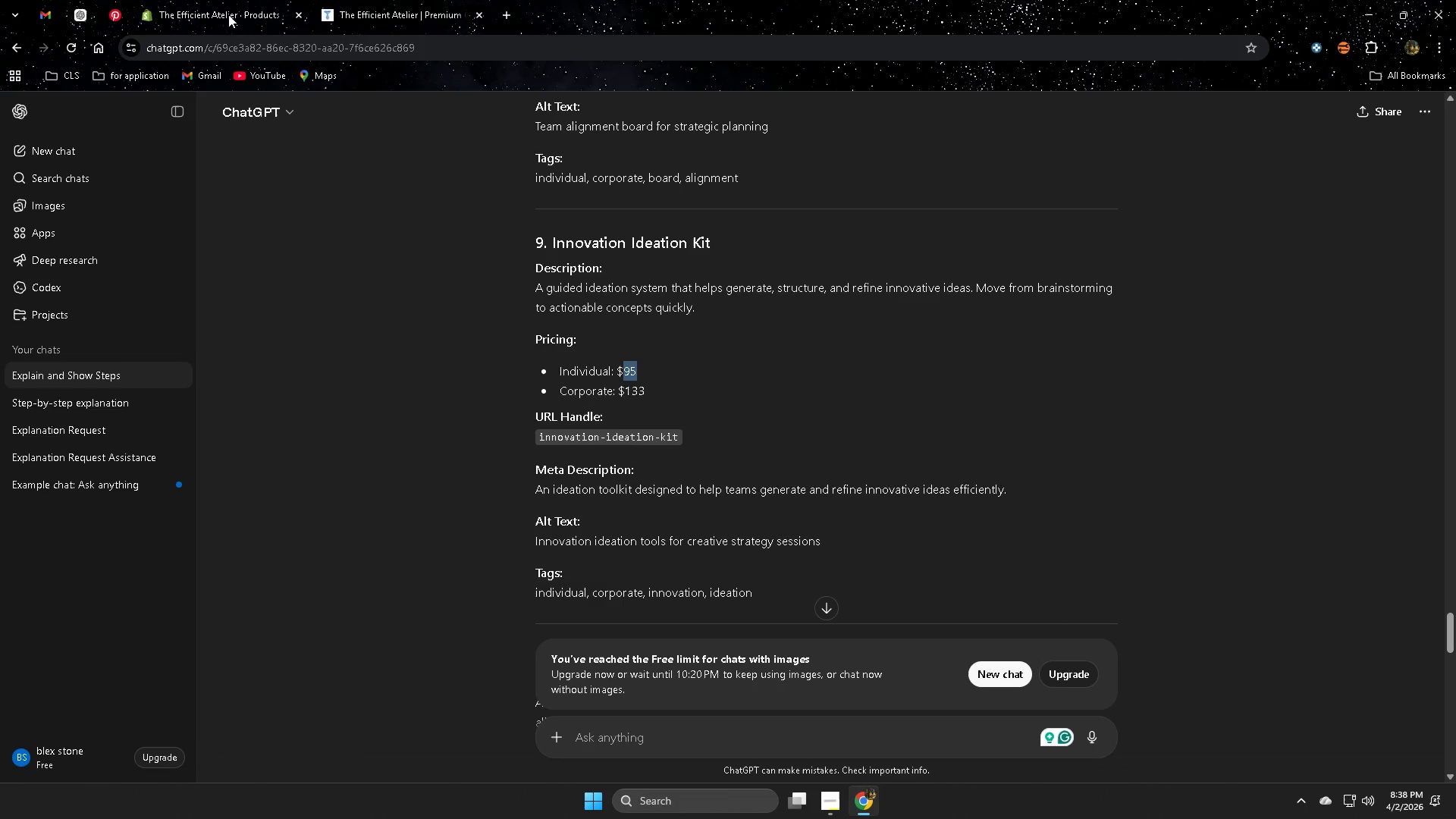 
left_click([218, 0])
 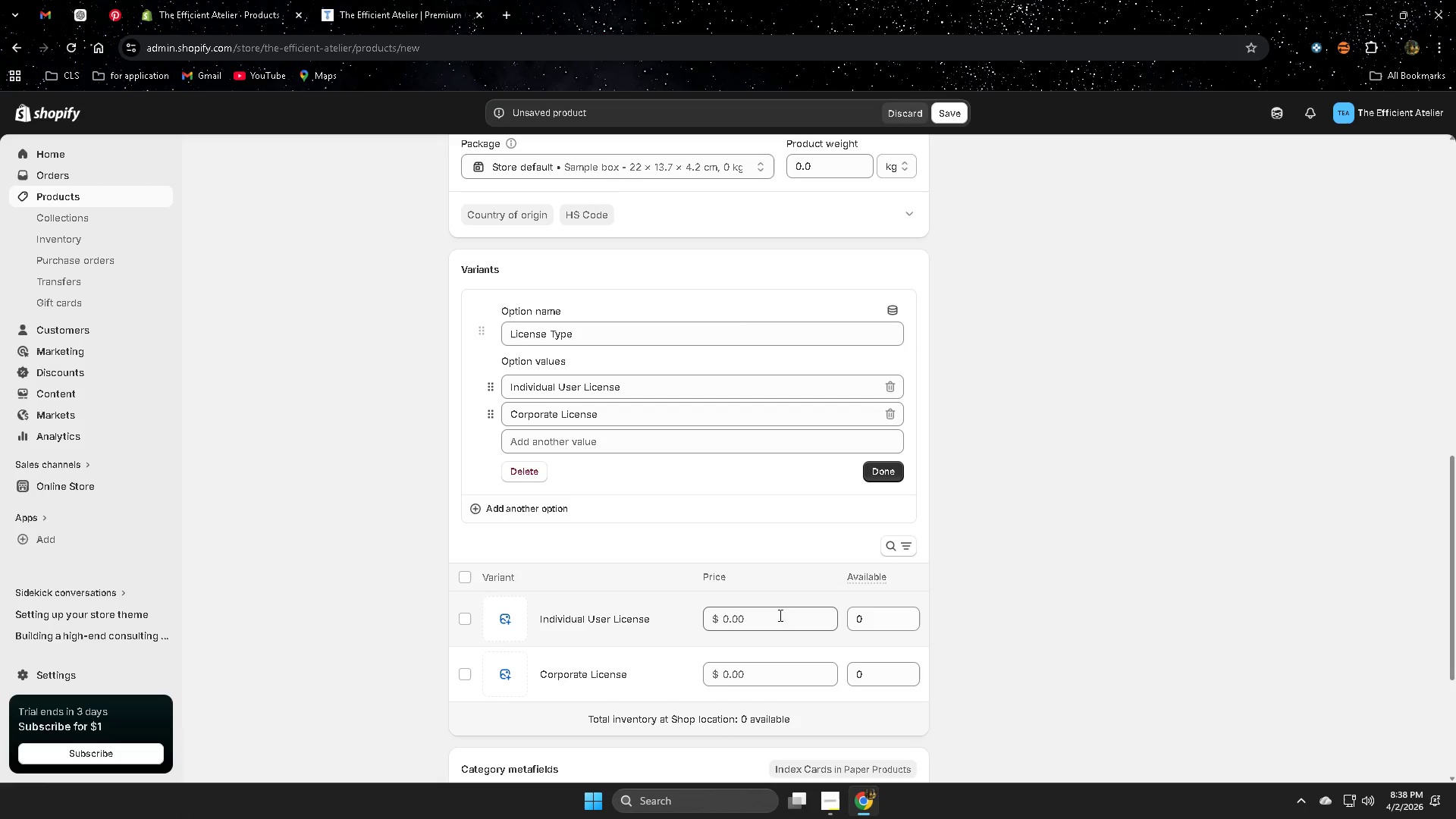 
double_click([777, 617])
 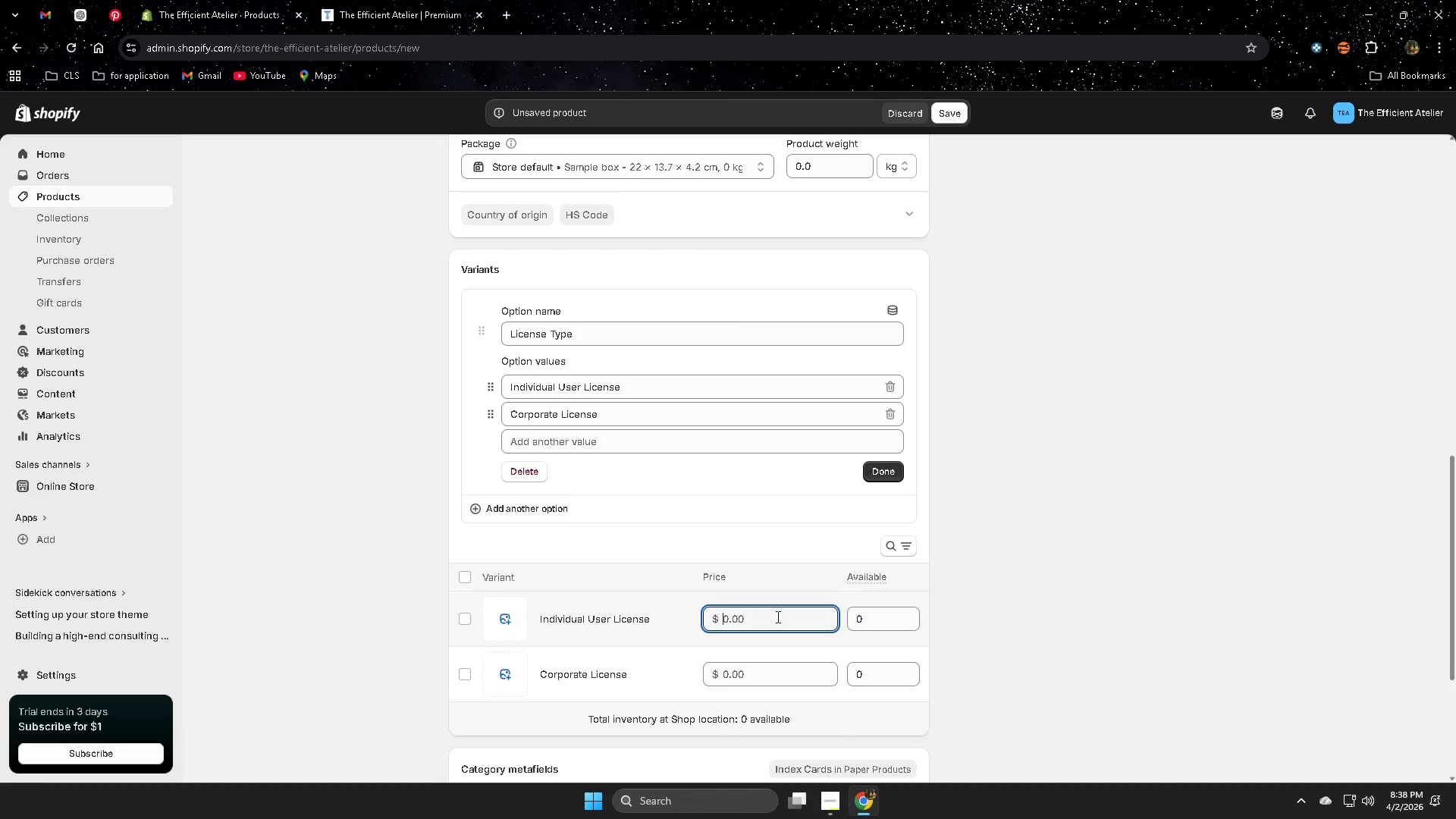 
key(Control+ControlLeft)
 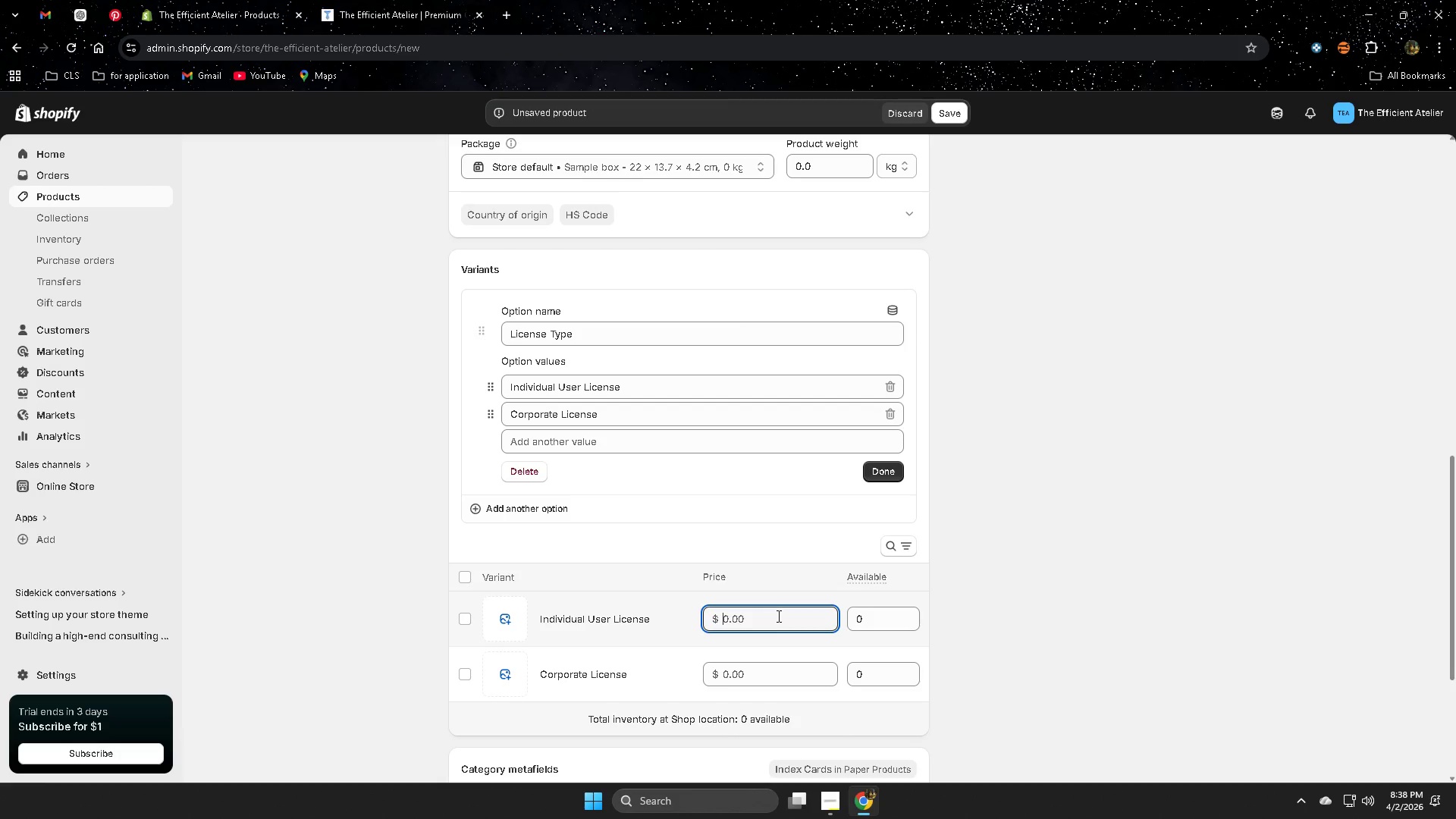 
key(Control+V)
 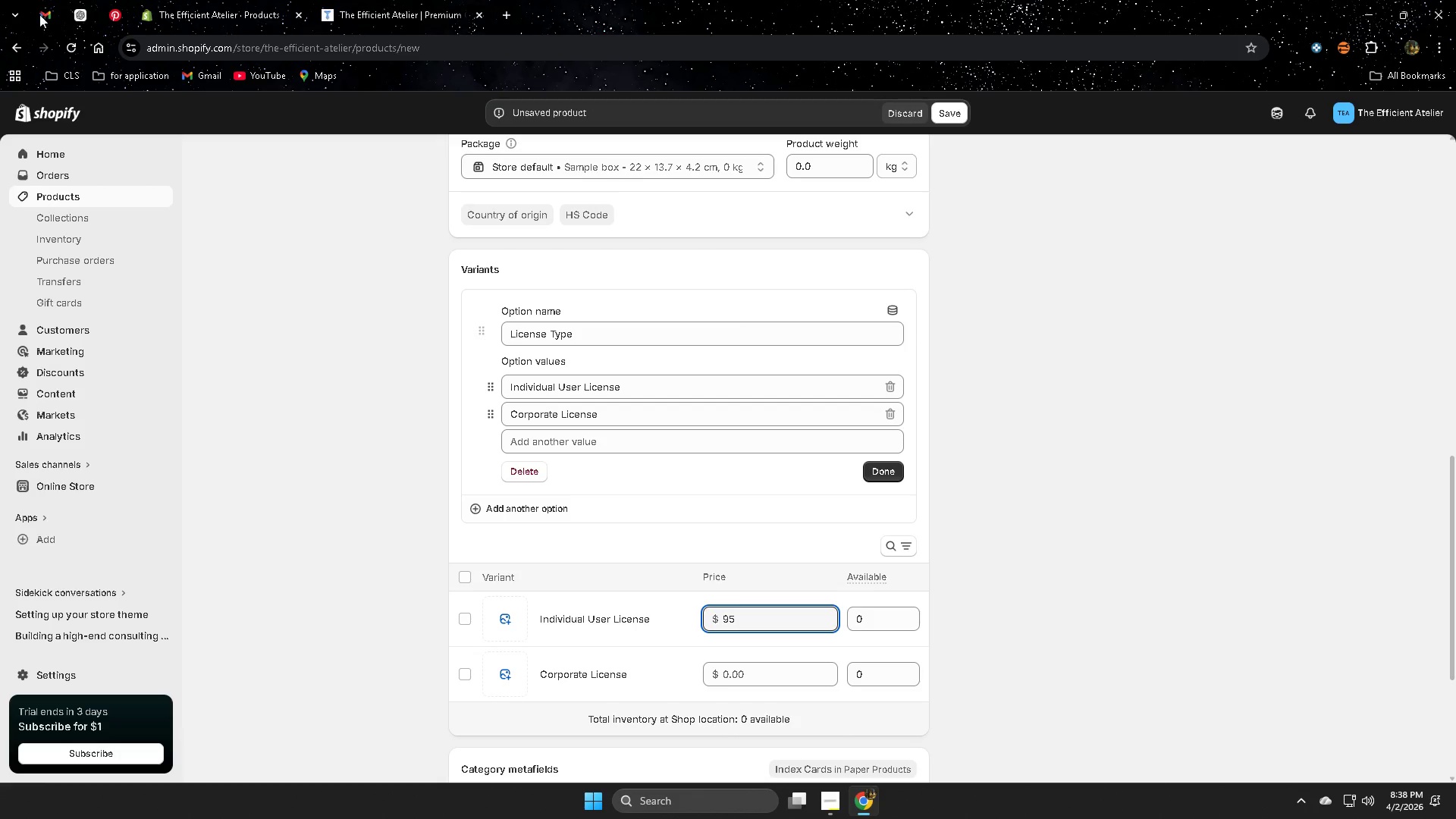 
left_click([80, 18])
 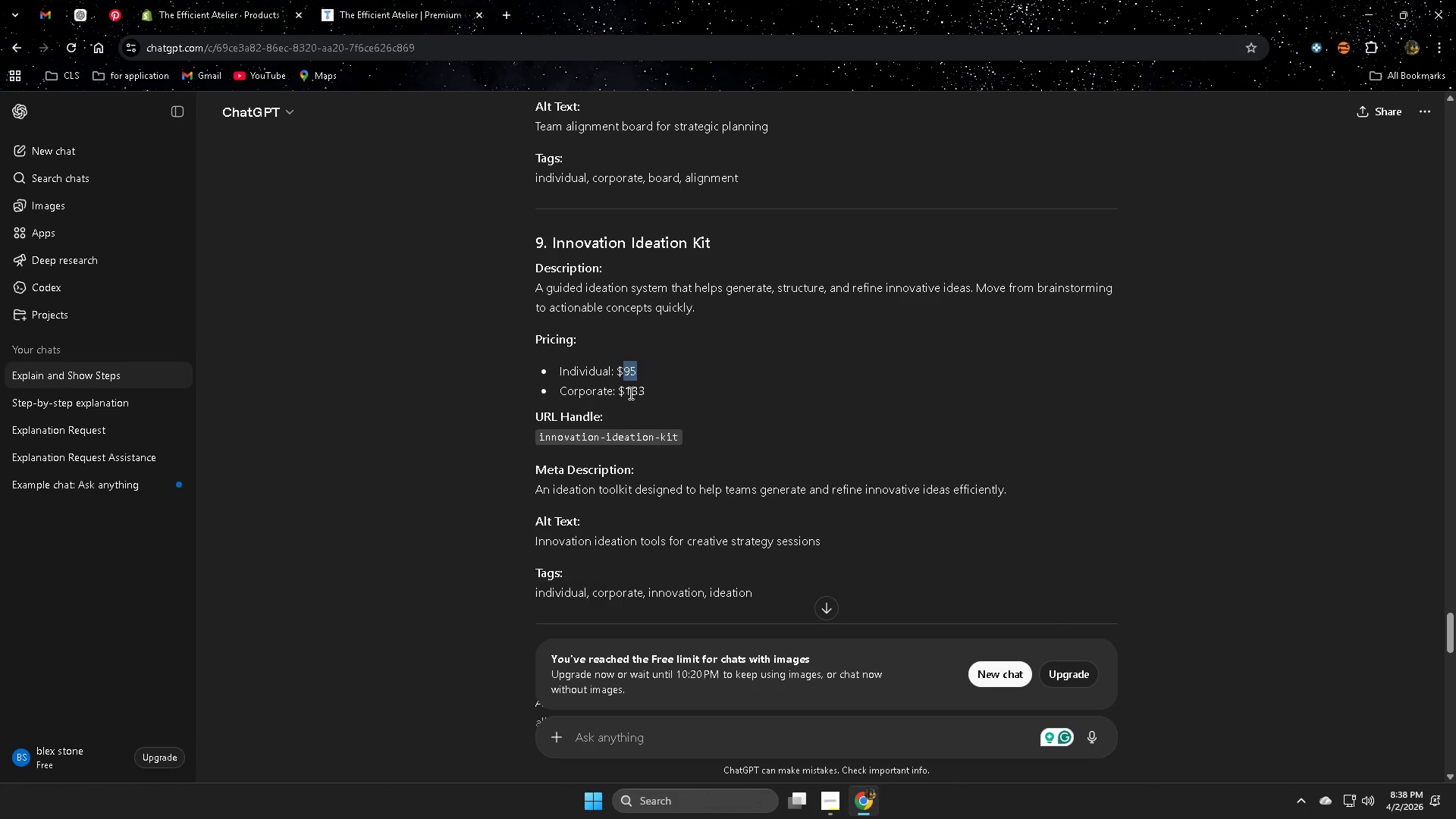 
double_click([629, 392])
 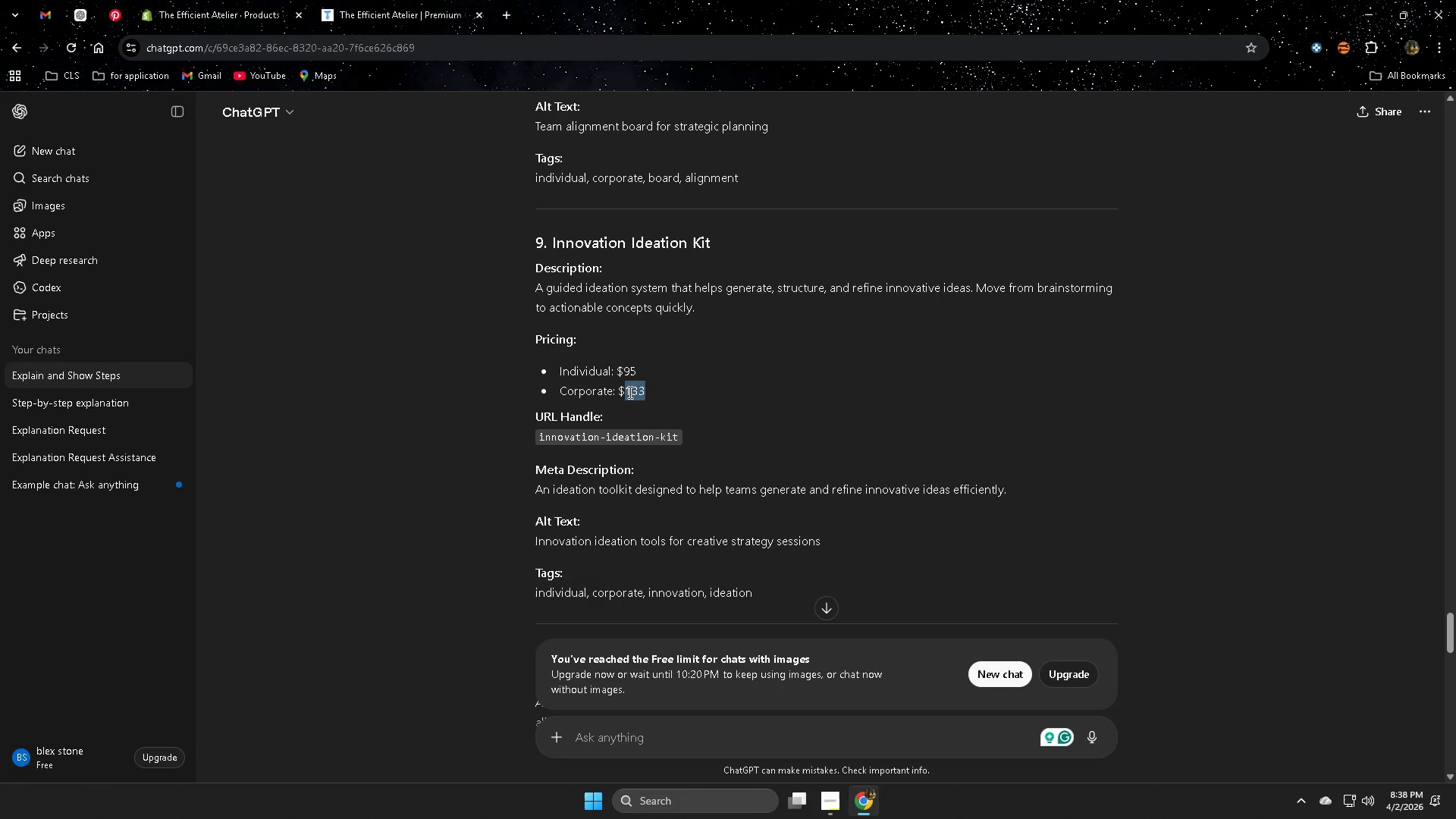 
key(Control+ControlLeft)
 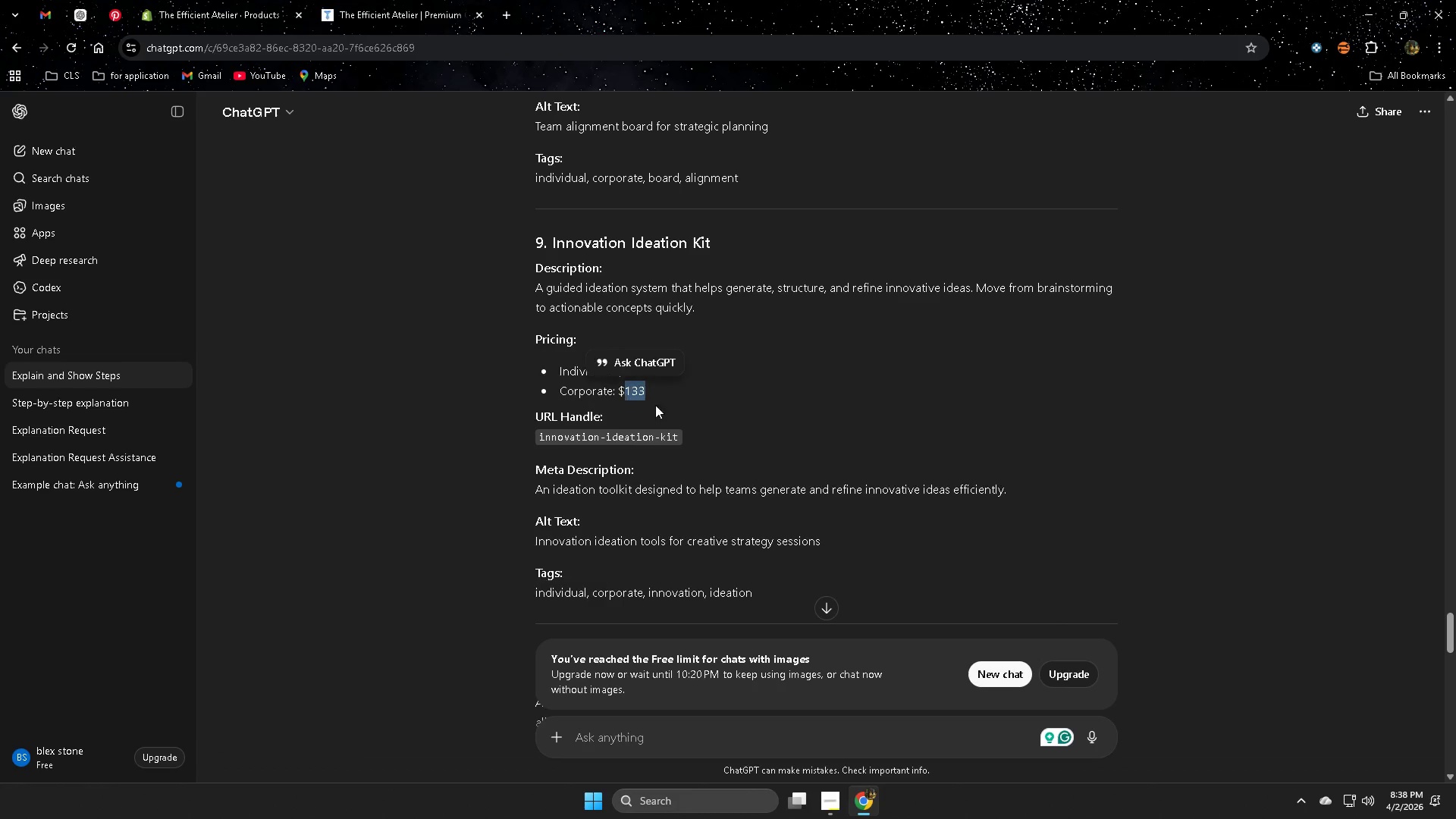 
key(Control+C)
 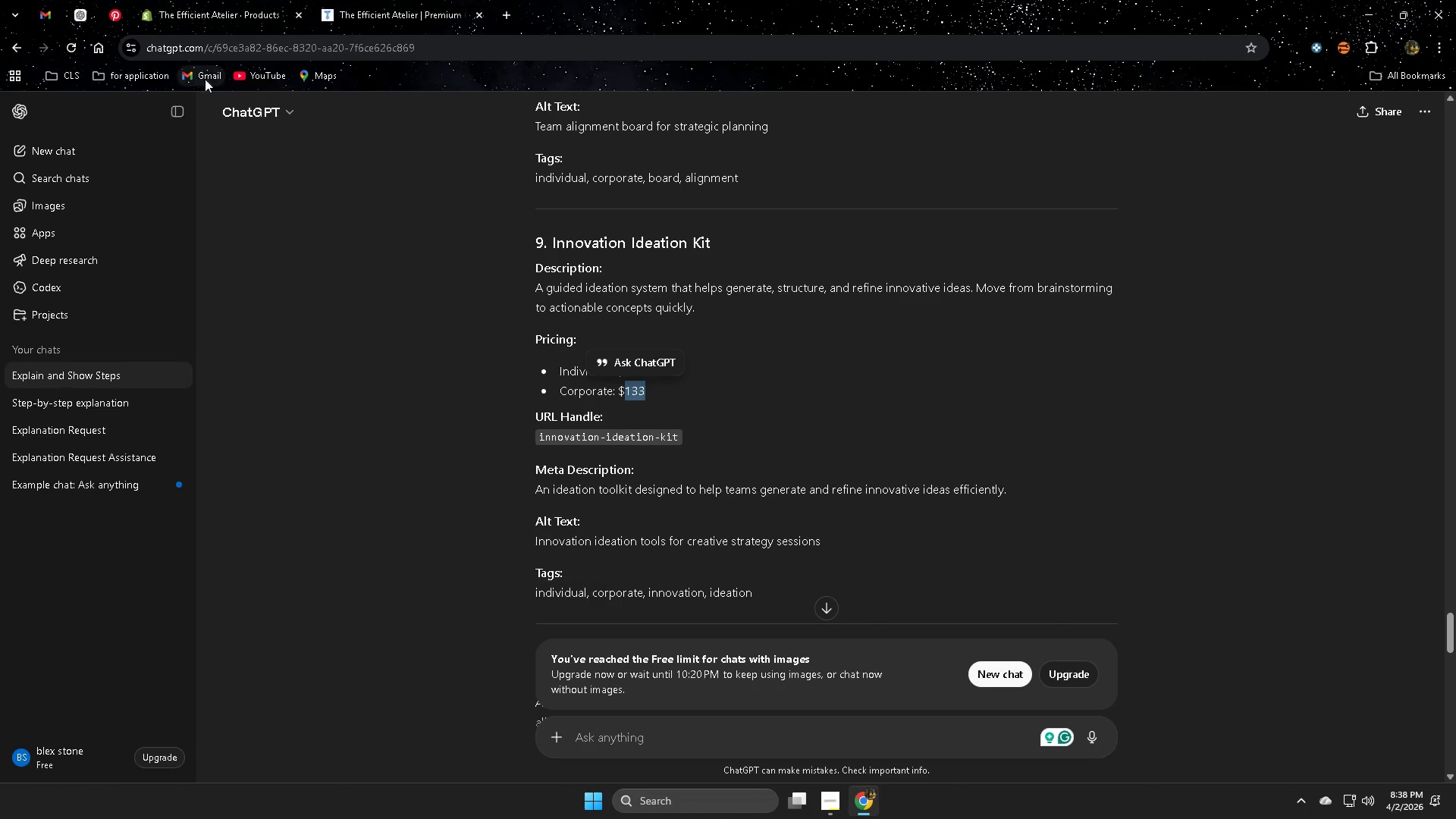 
left_click([239, 8])
 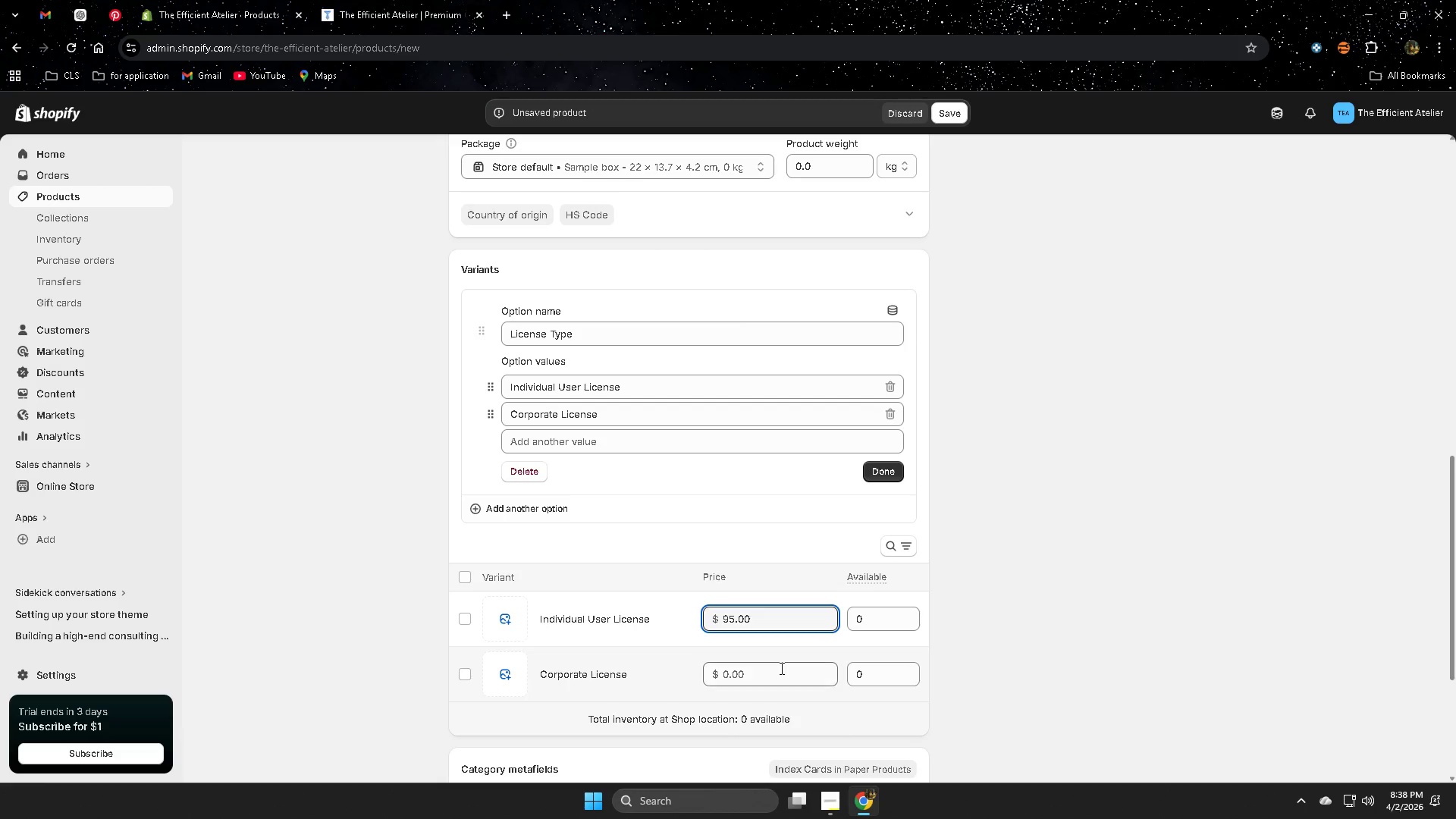 
double_click([780, 668])
 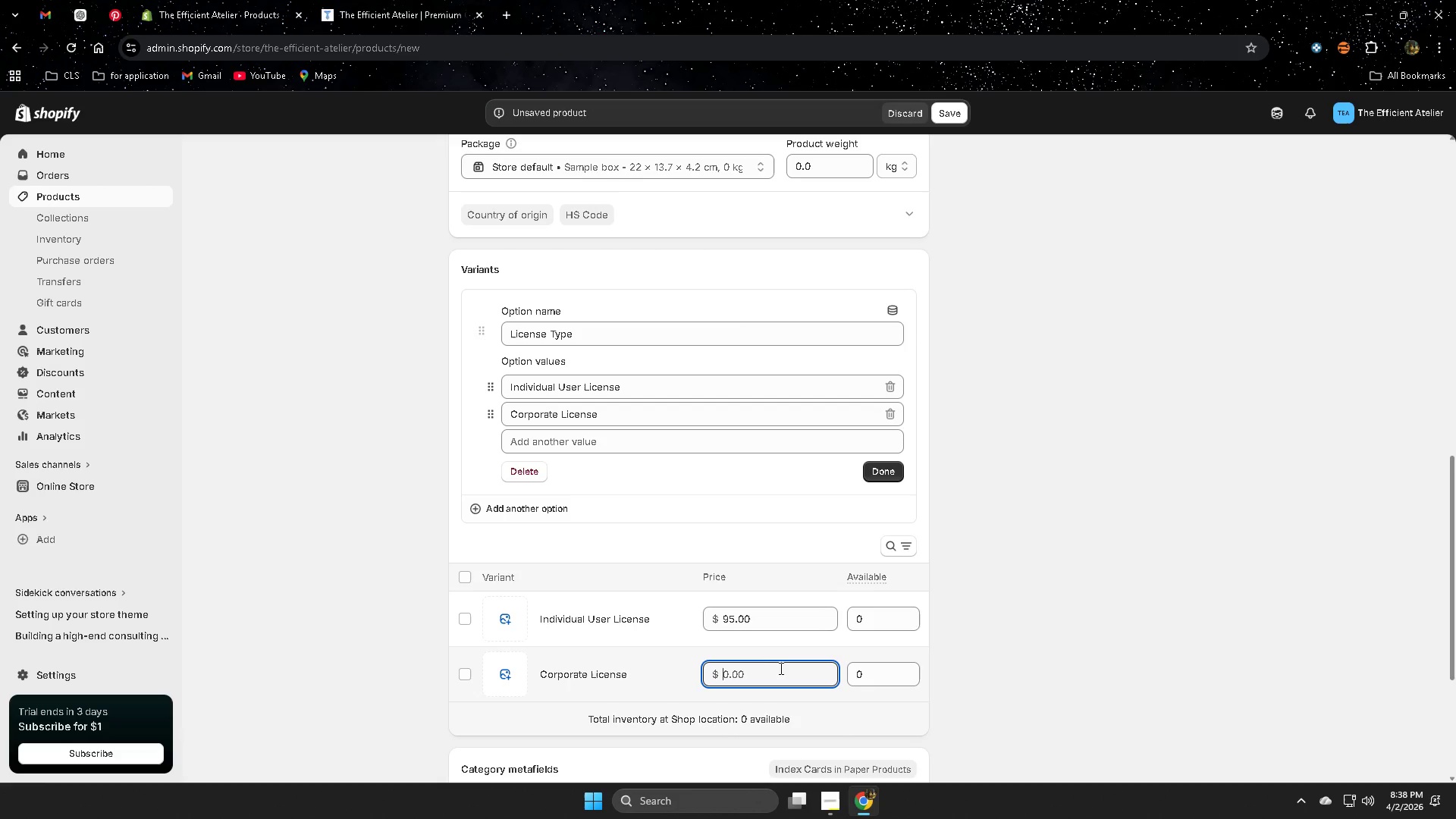 
key(Control+ControlLeft)
 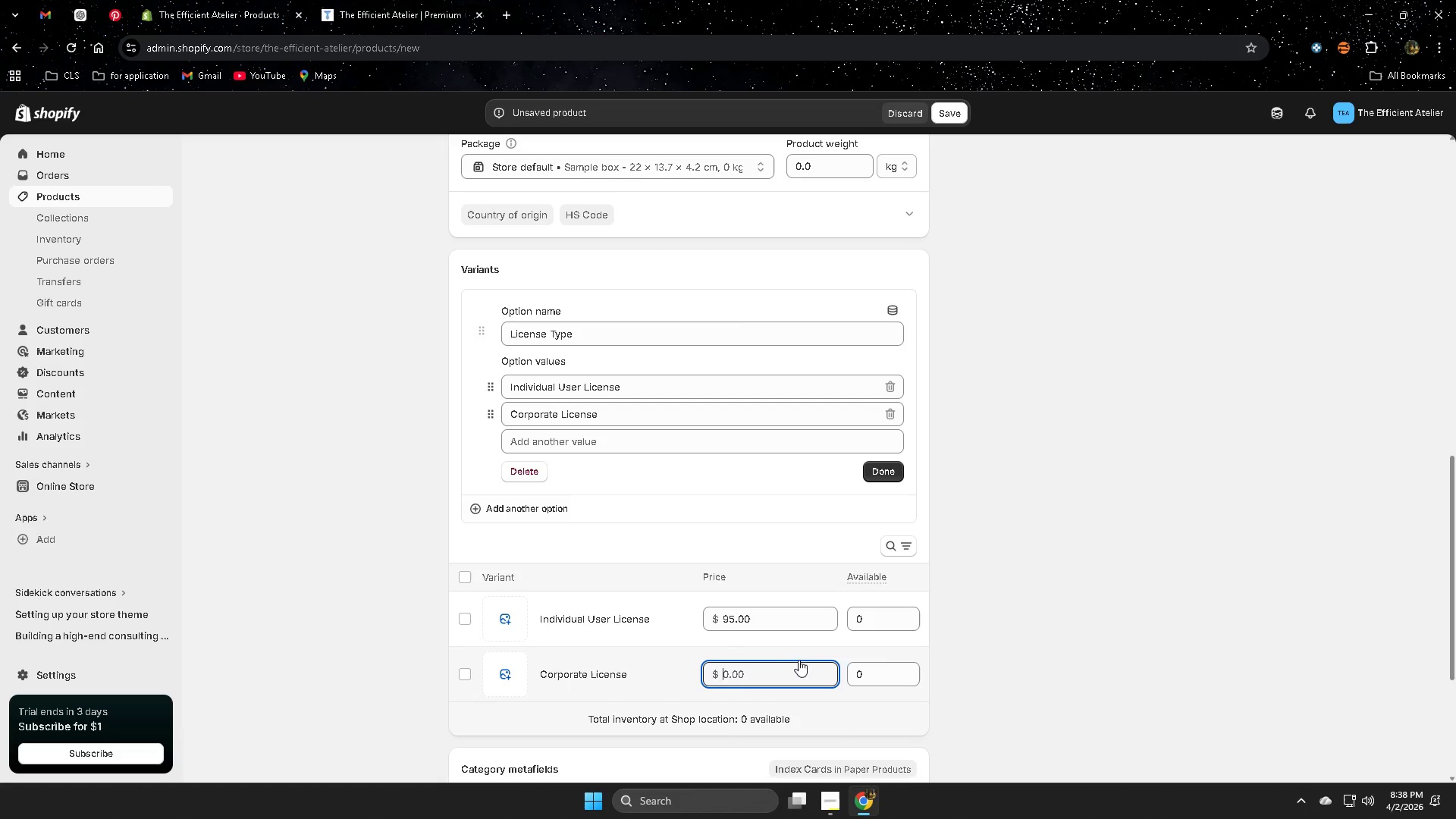 
key(Control+V)
 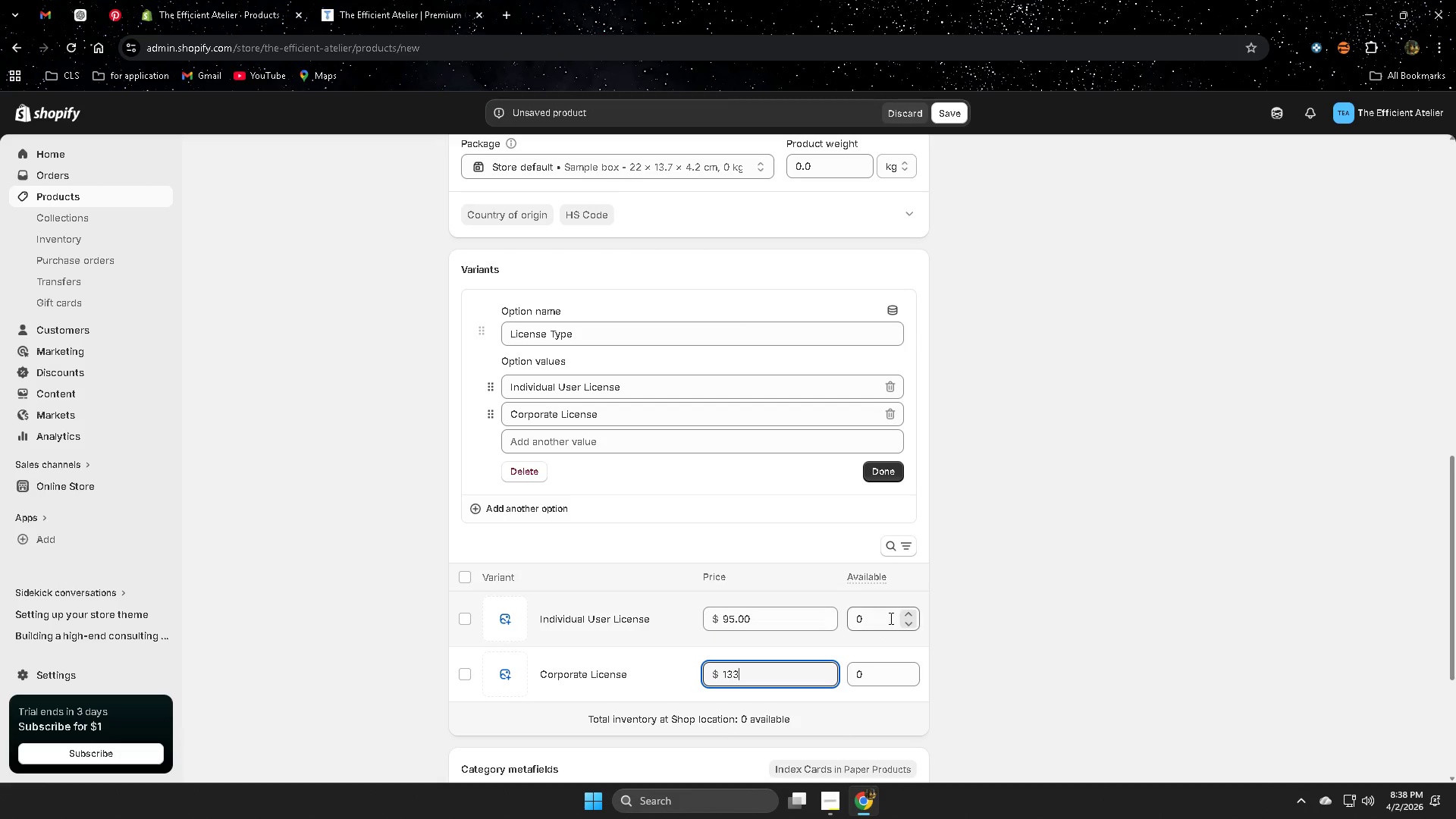 
left_click([887, 616])
 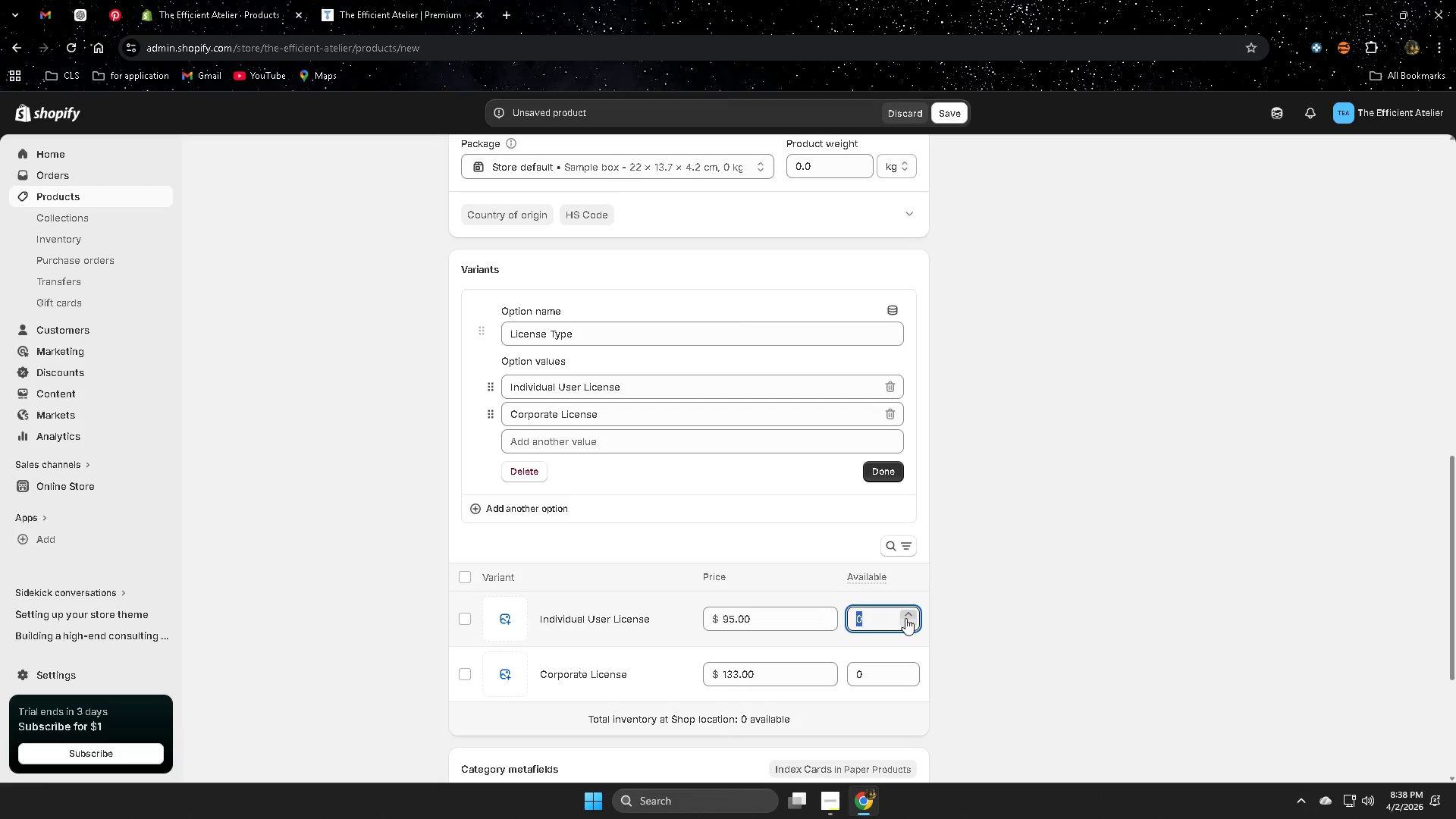 
key(Numpad5)
 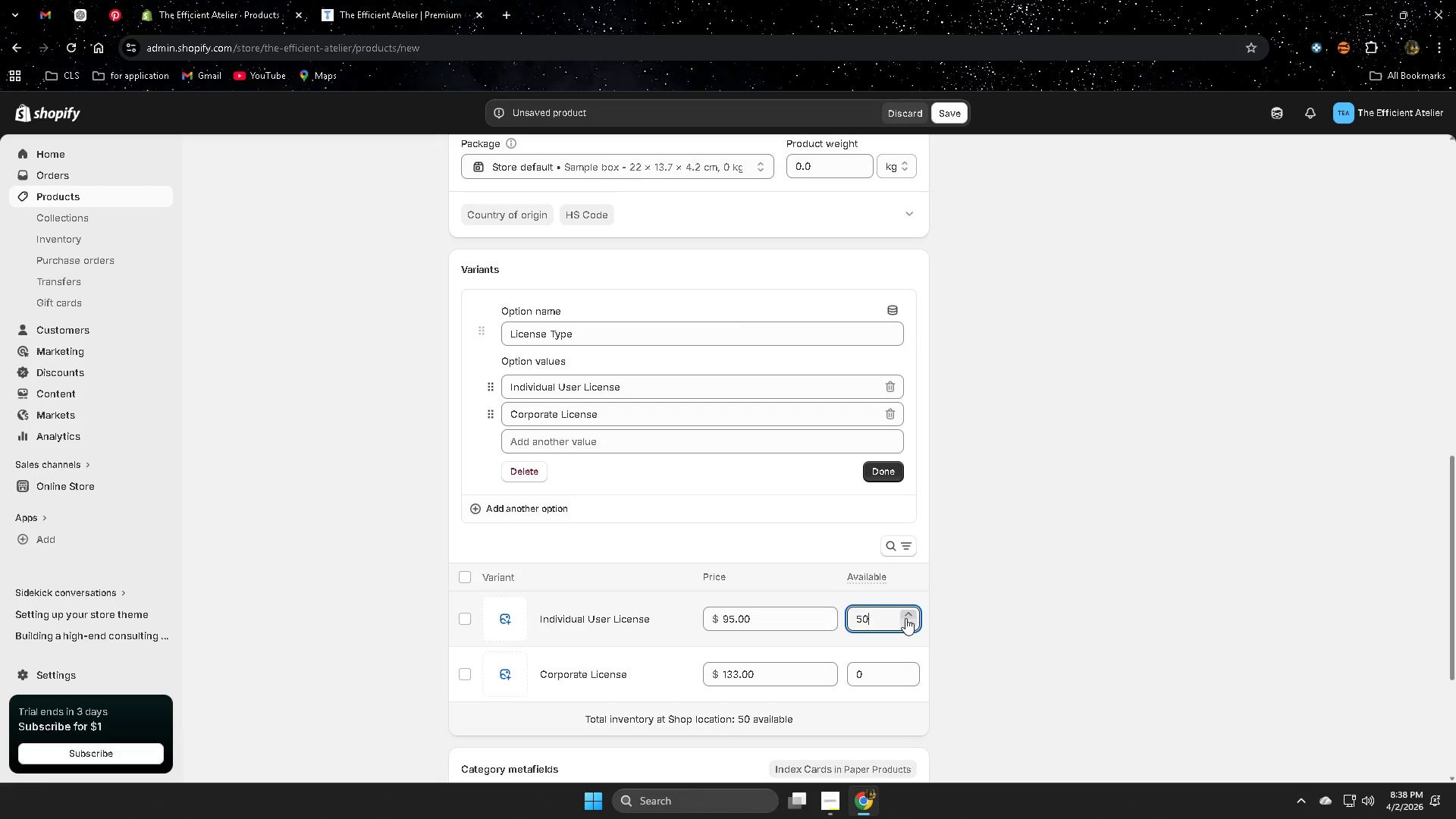 
key(Numpad0)
 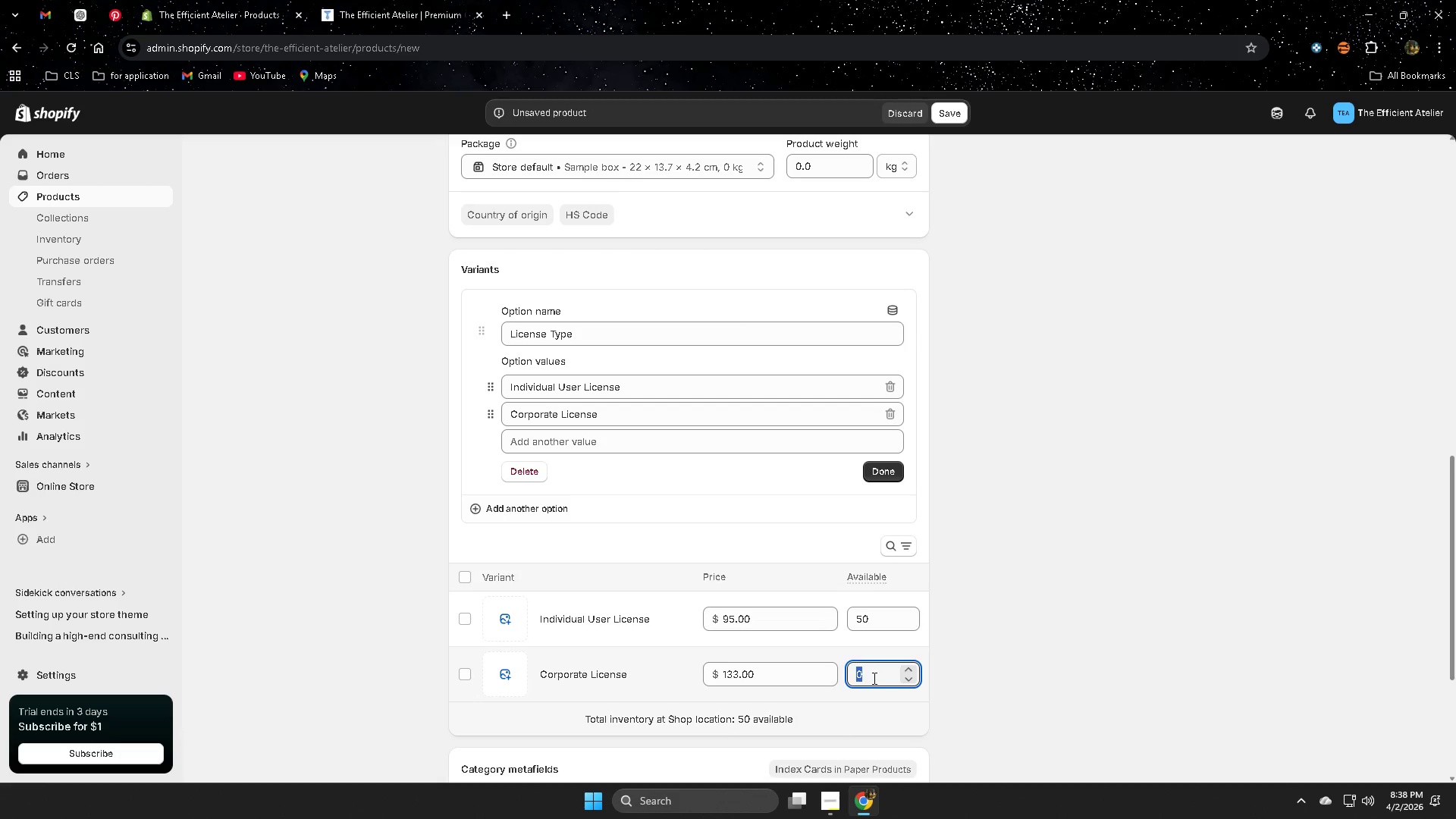 
key(Numpad5)
 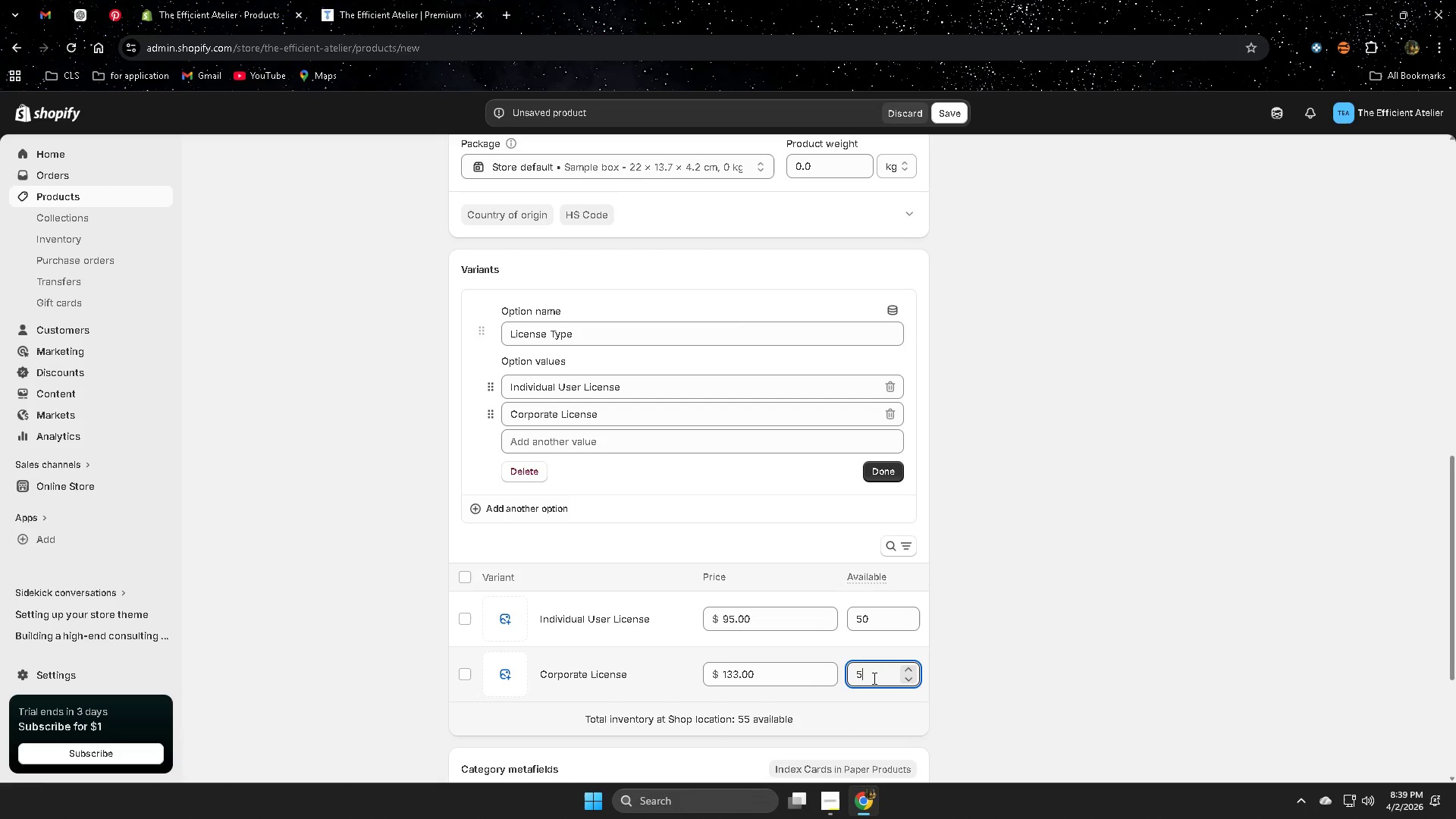 
key(Numpad0)
 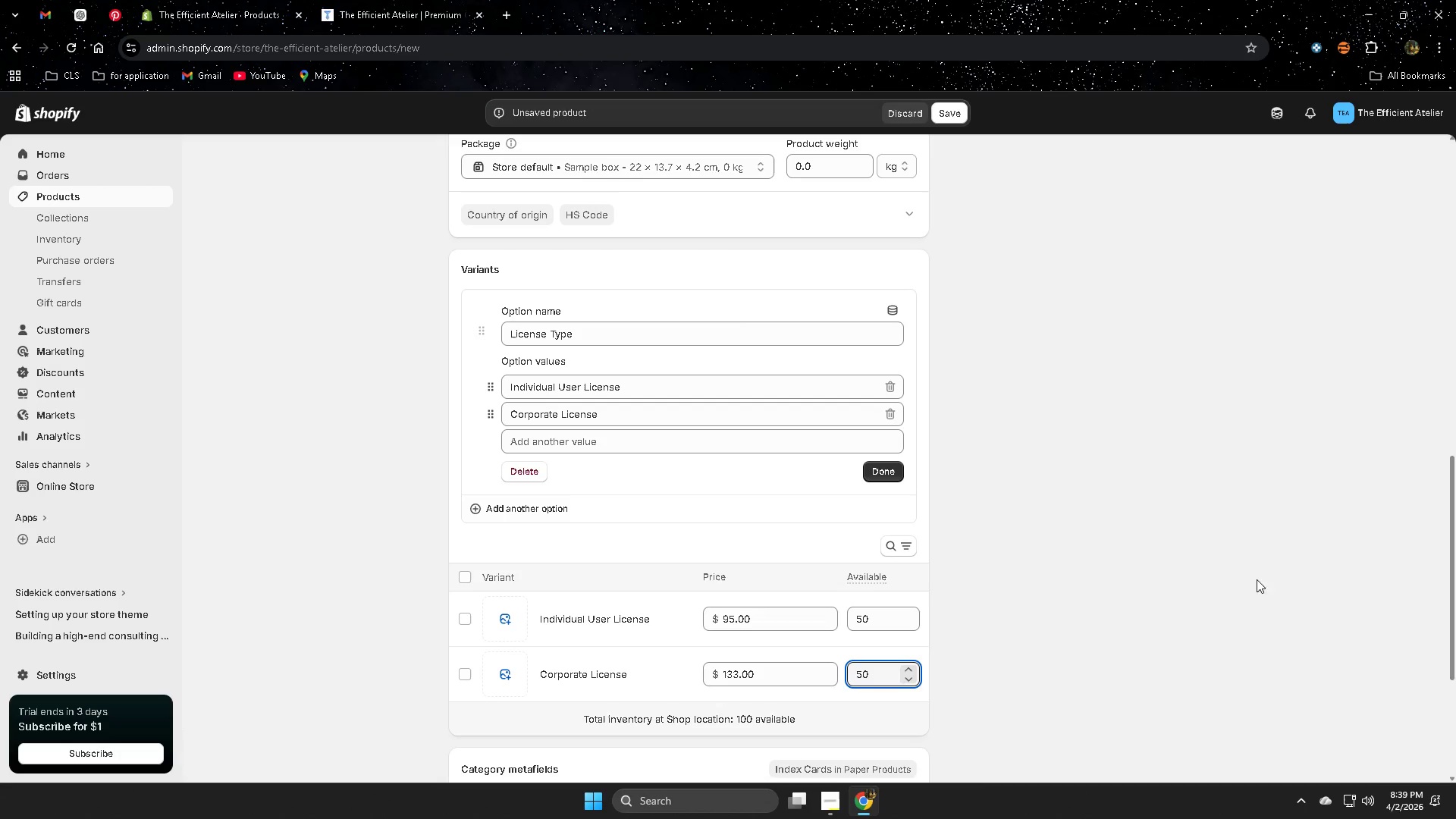 
scroll: coordinate [1085, 631], scroll_direction: down, amount: 2.0
 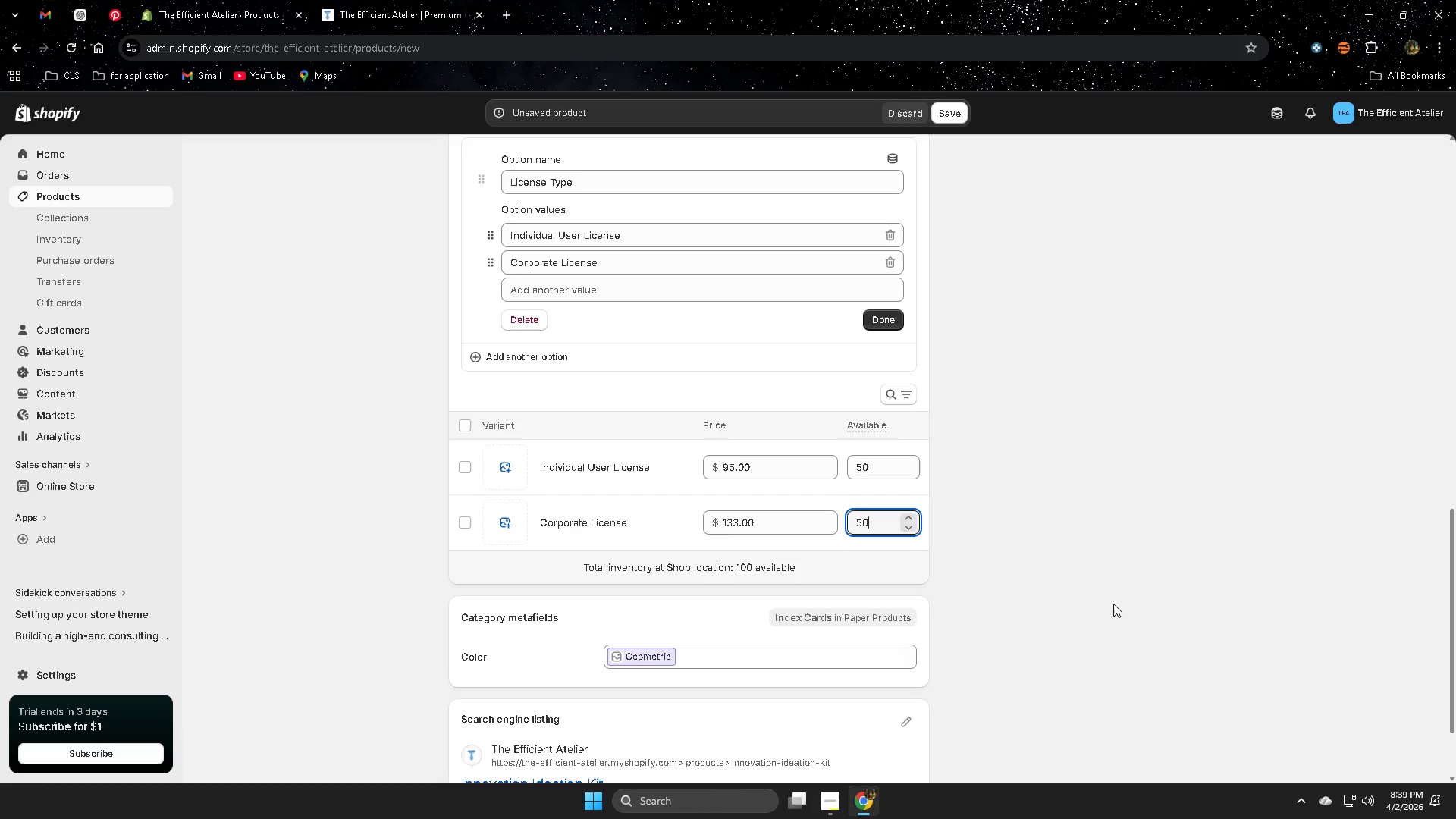 
wait(17.53)
 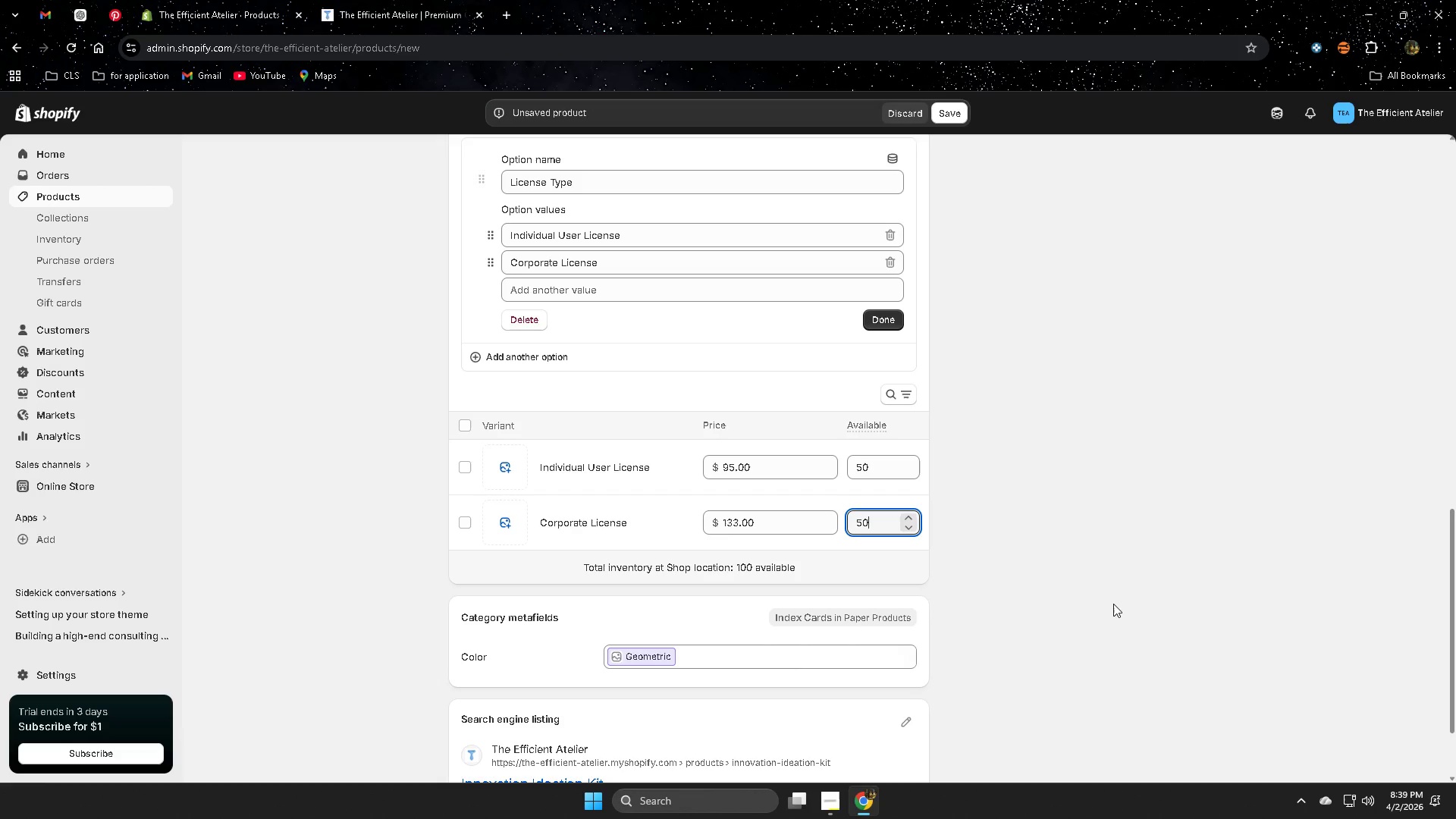 
scroll: coordinate [985, 540], scroll_direction: down, amount: 8.0
 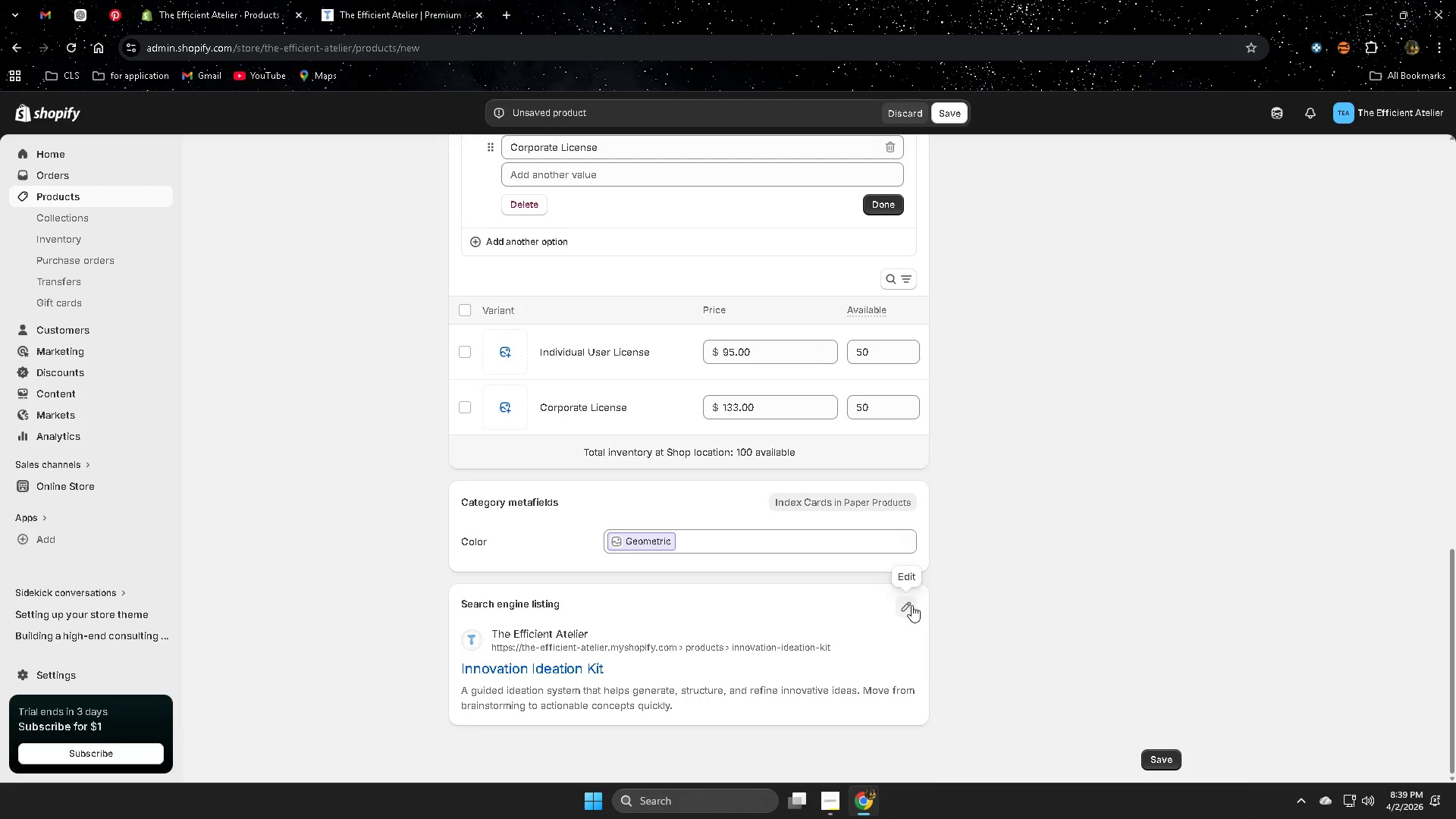 
left_click([908, 602])
 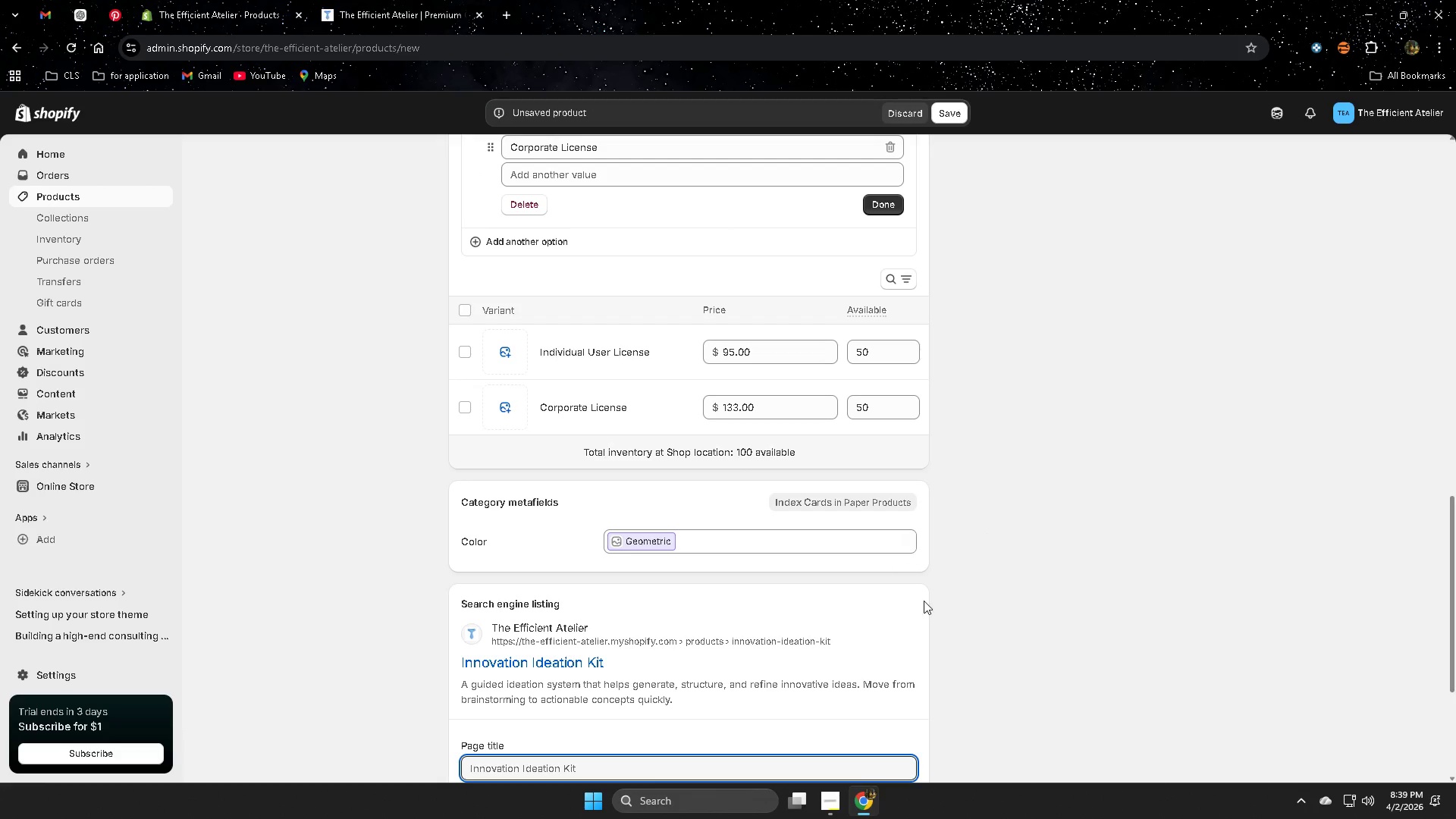 
scroll: coordinate [996, 604], scroll_direction: down, amount: 4.0
 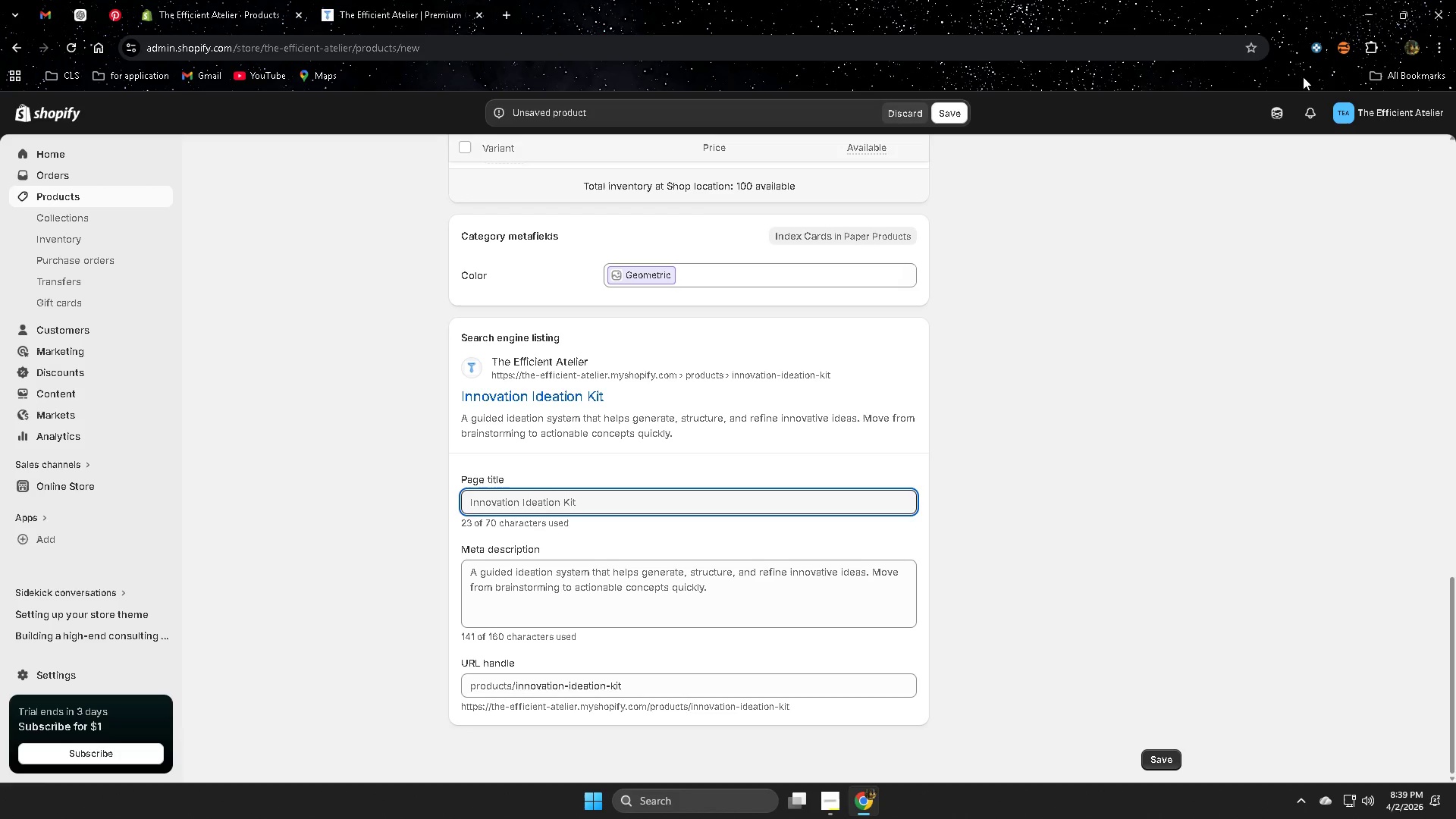 
left_click([1284, 113])
 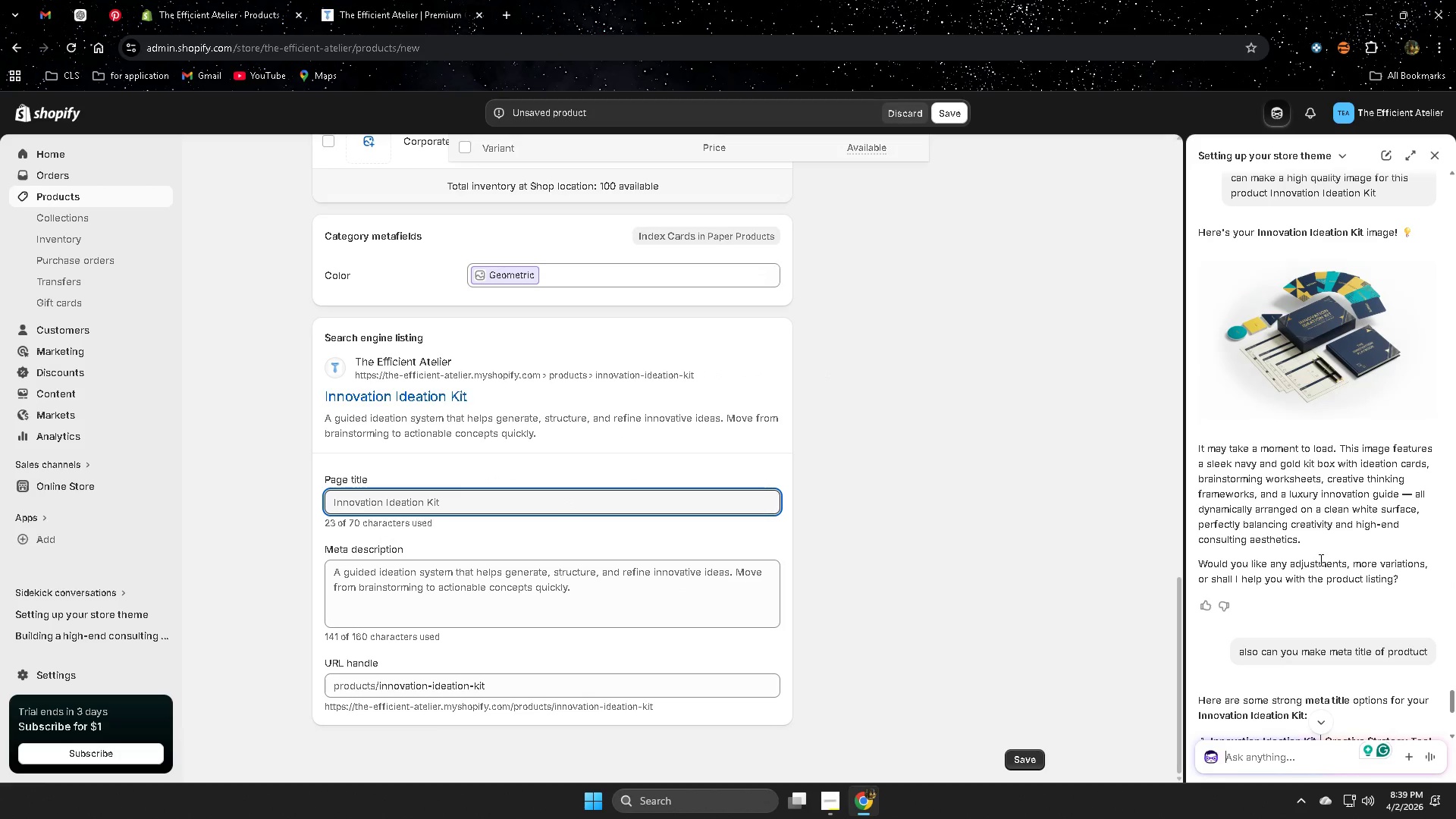 
scroll: coordinate [1447, 598], scroll_direction: down, amount: 4.0
 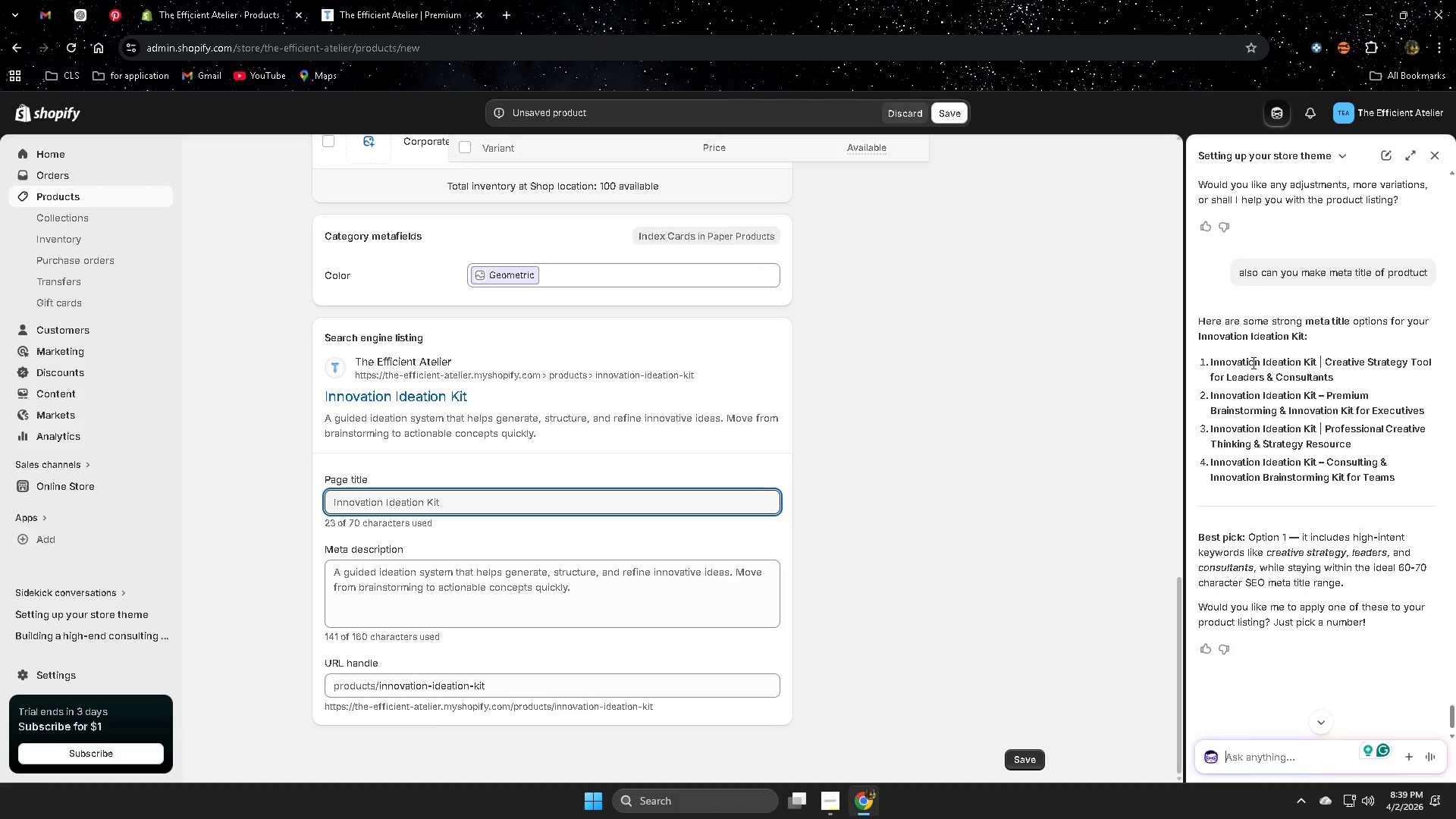 
left_click([1216, 362])
 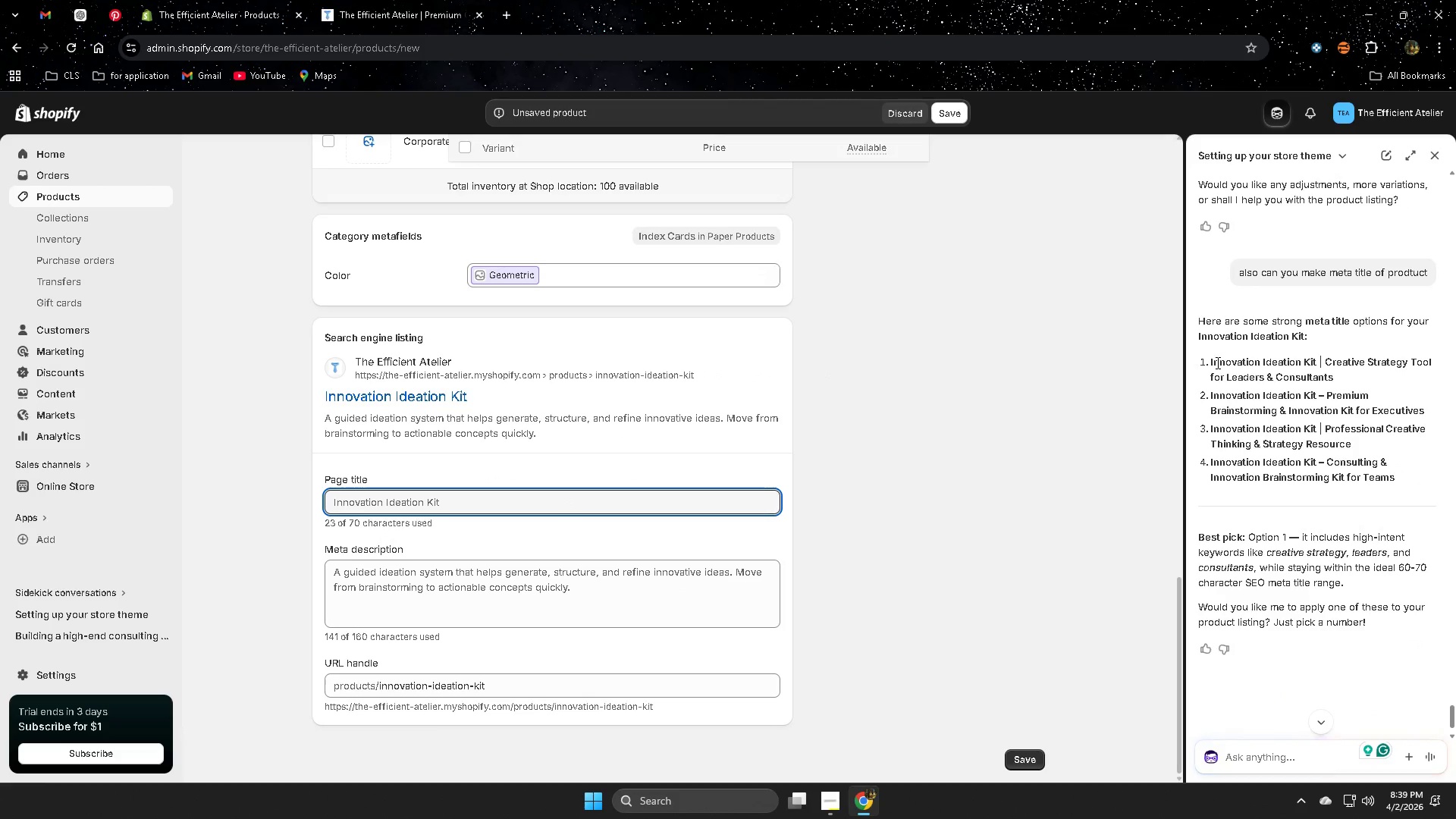 
left_click_drag(start_coordinate=[1216, 362], to_coordinate=[1341, 380])
 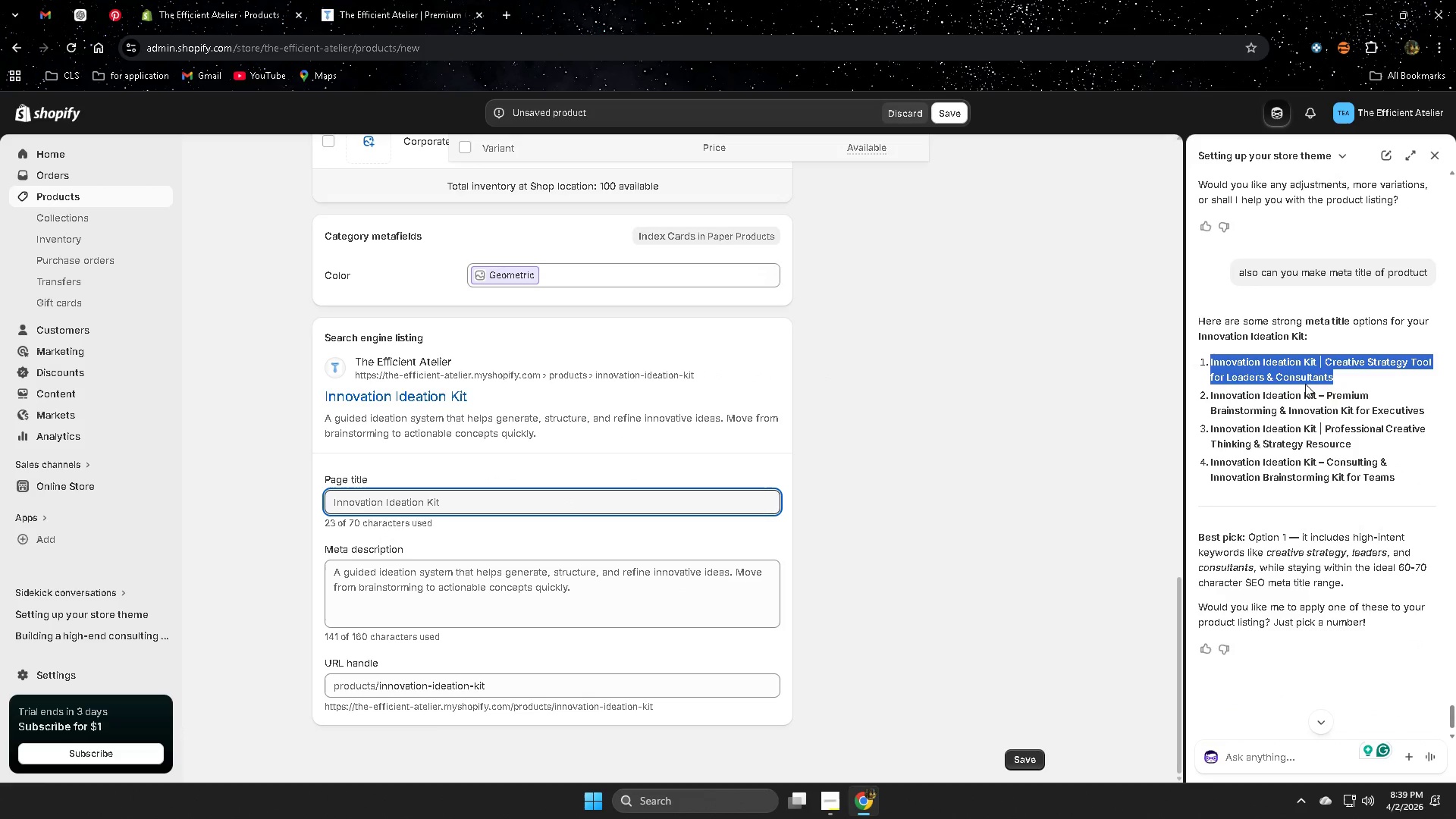 
key(Control+ControlLeft)
 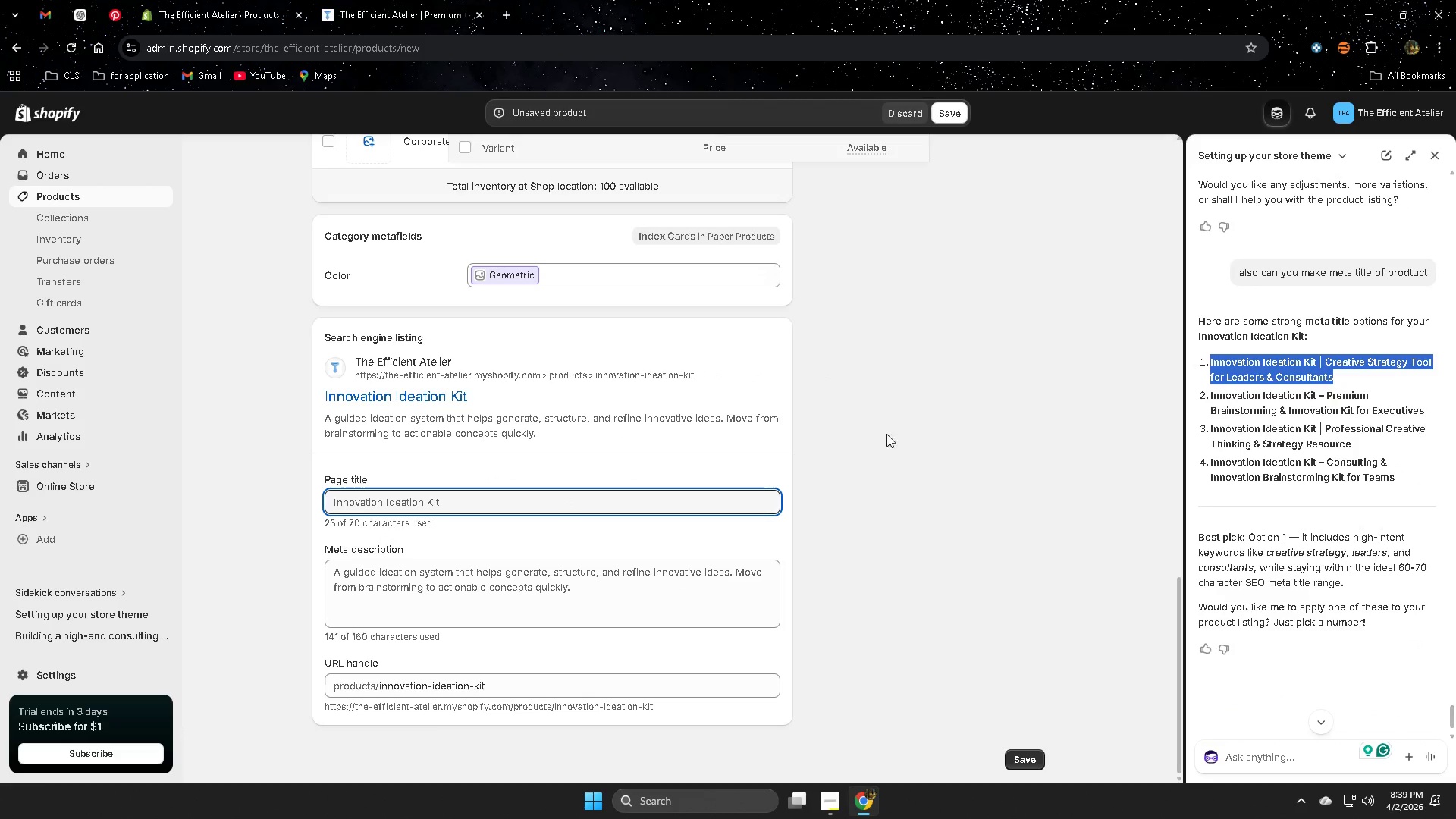 
key(Control+C)
 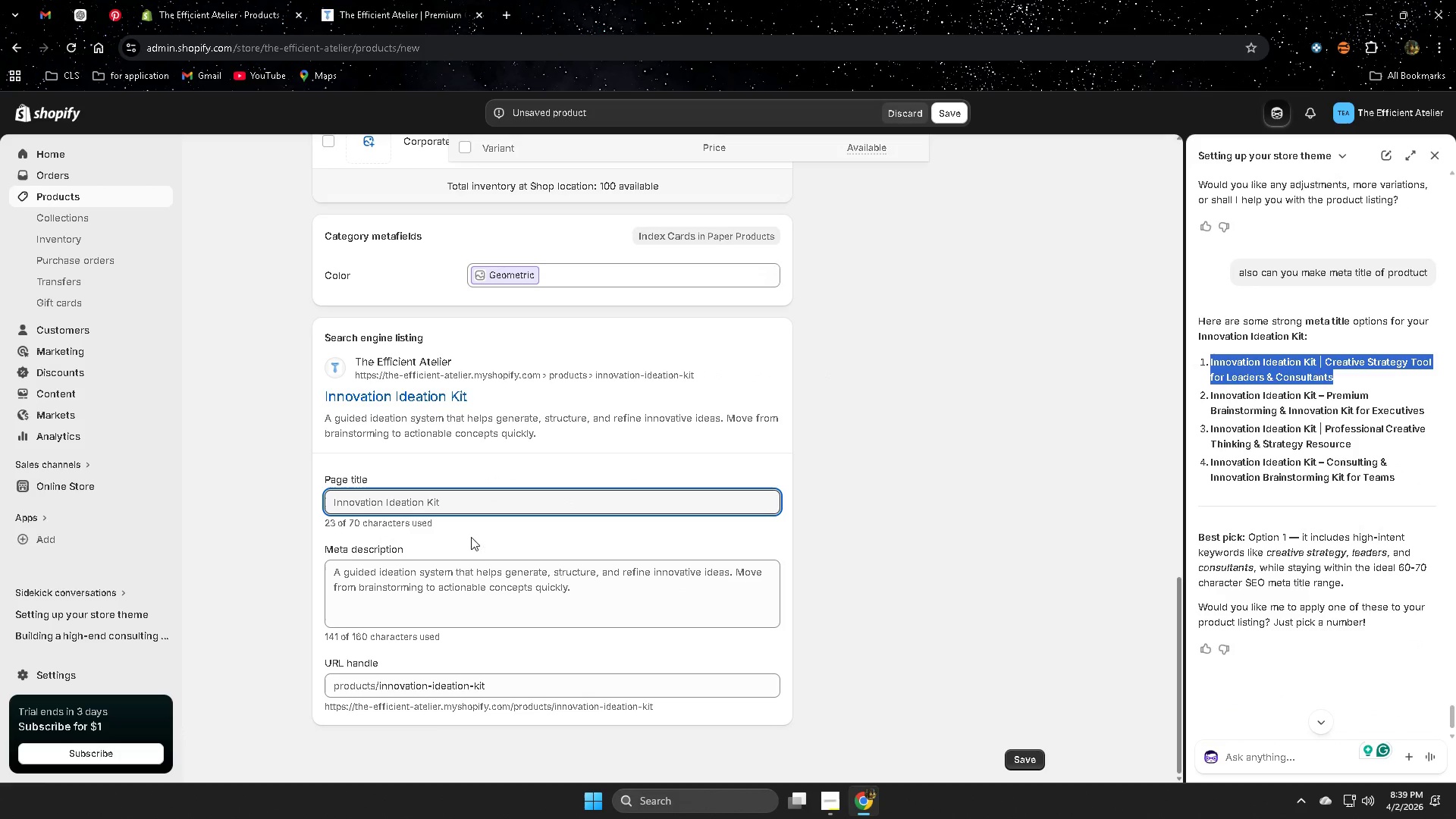 
double_click([486, 496])
 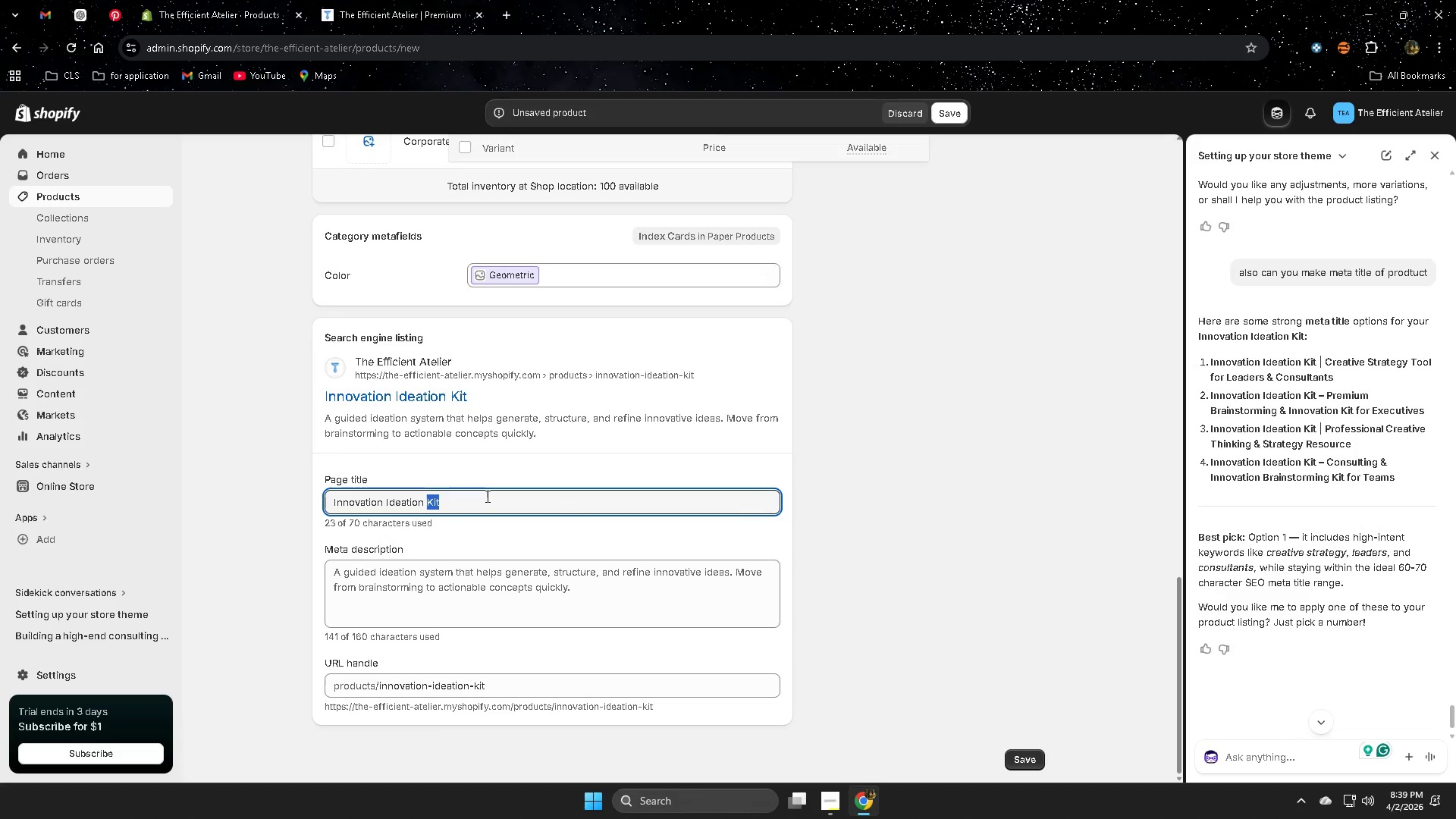 
triple_click([486, 496])
 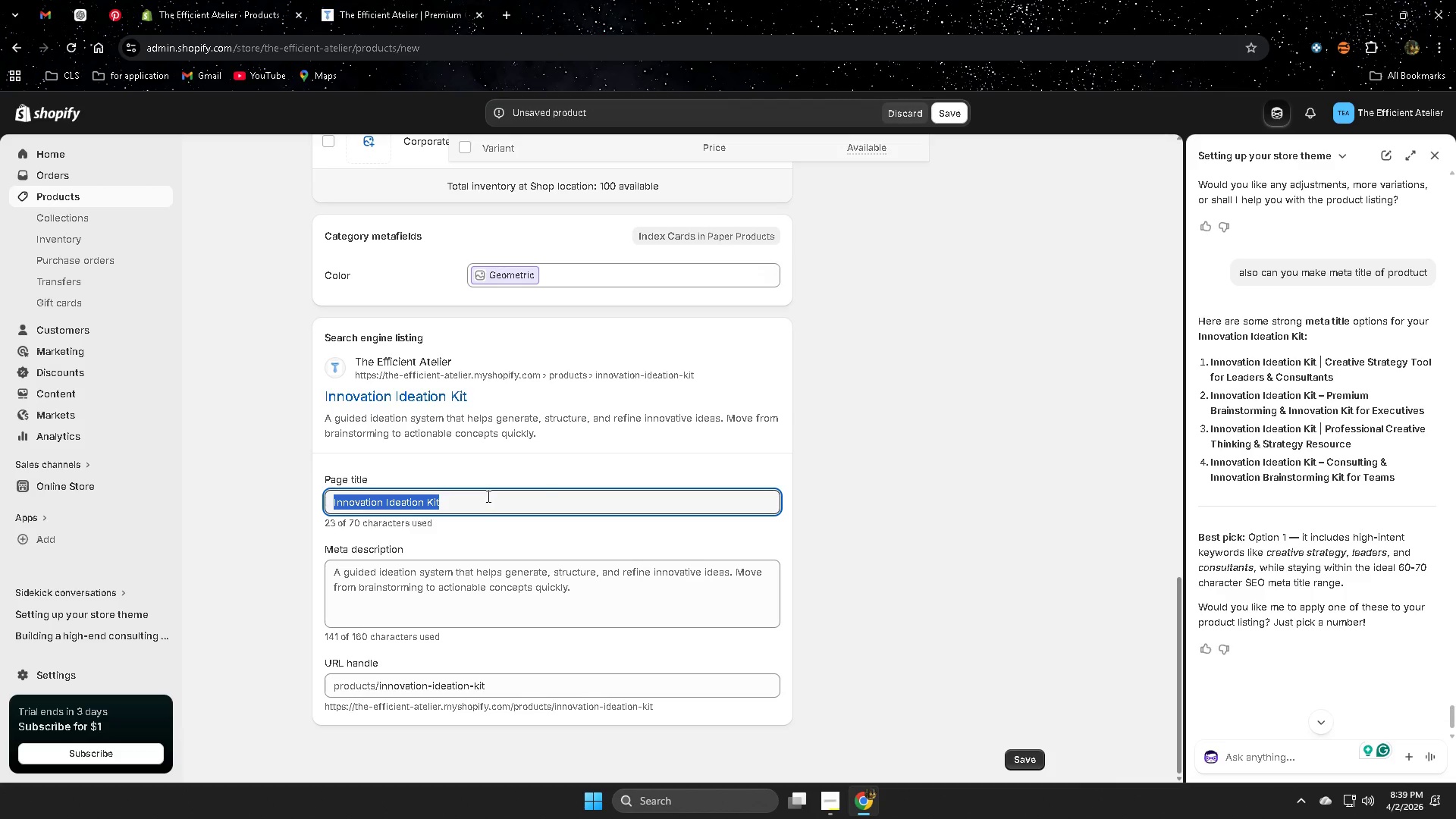 
key(Control+ControlLeft)
 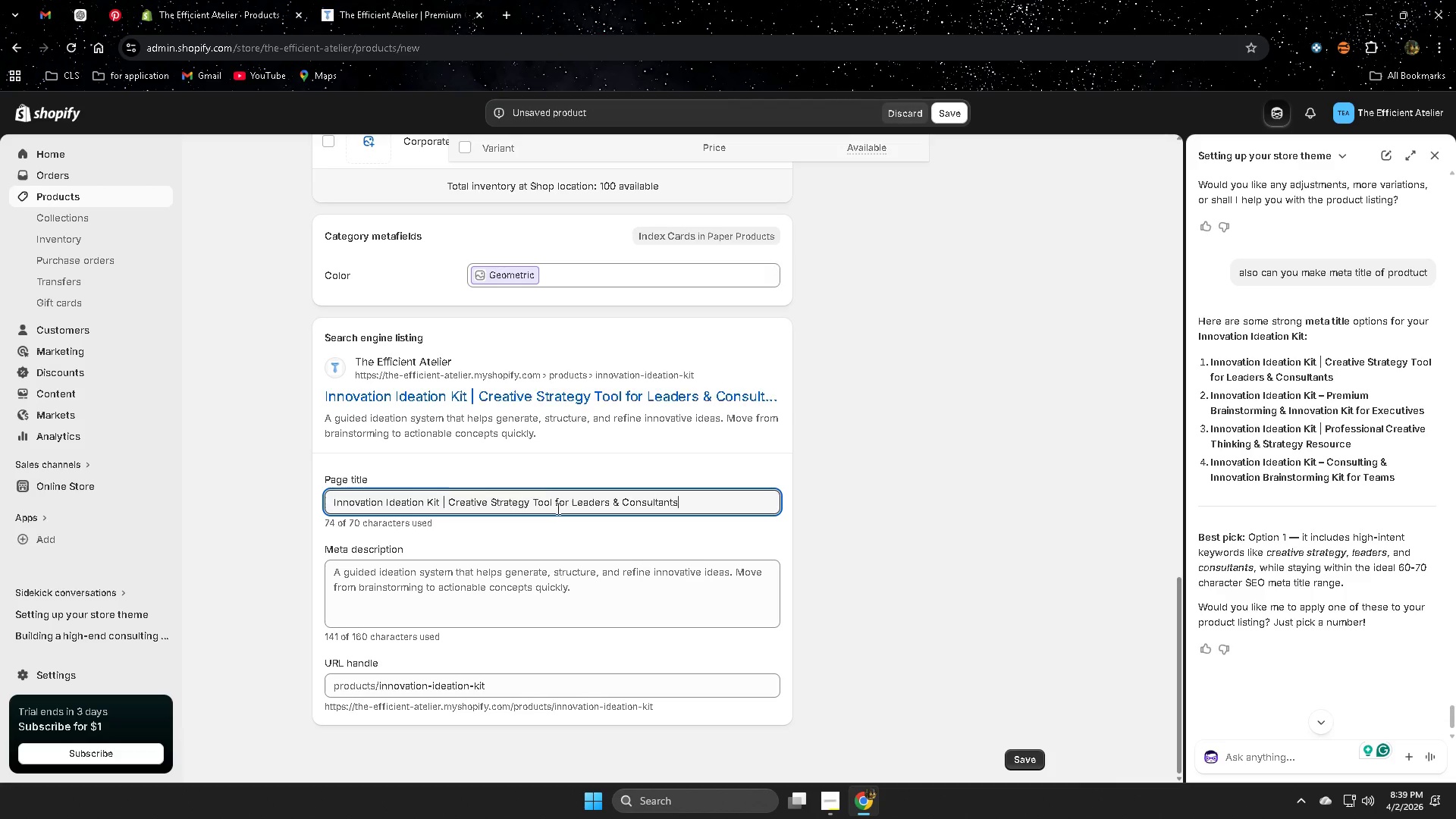 
key(Control+V)
 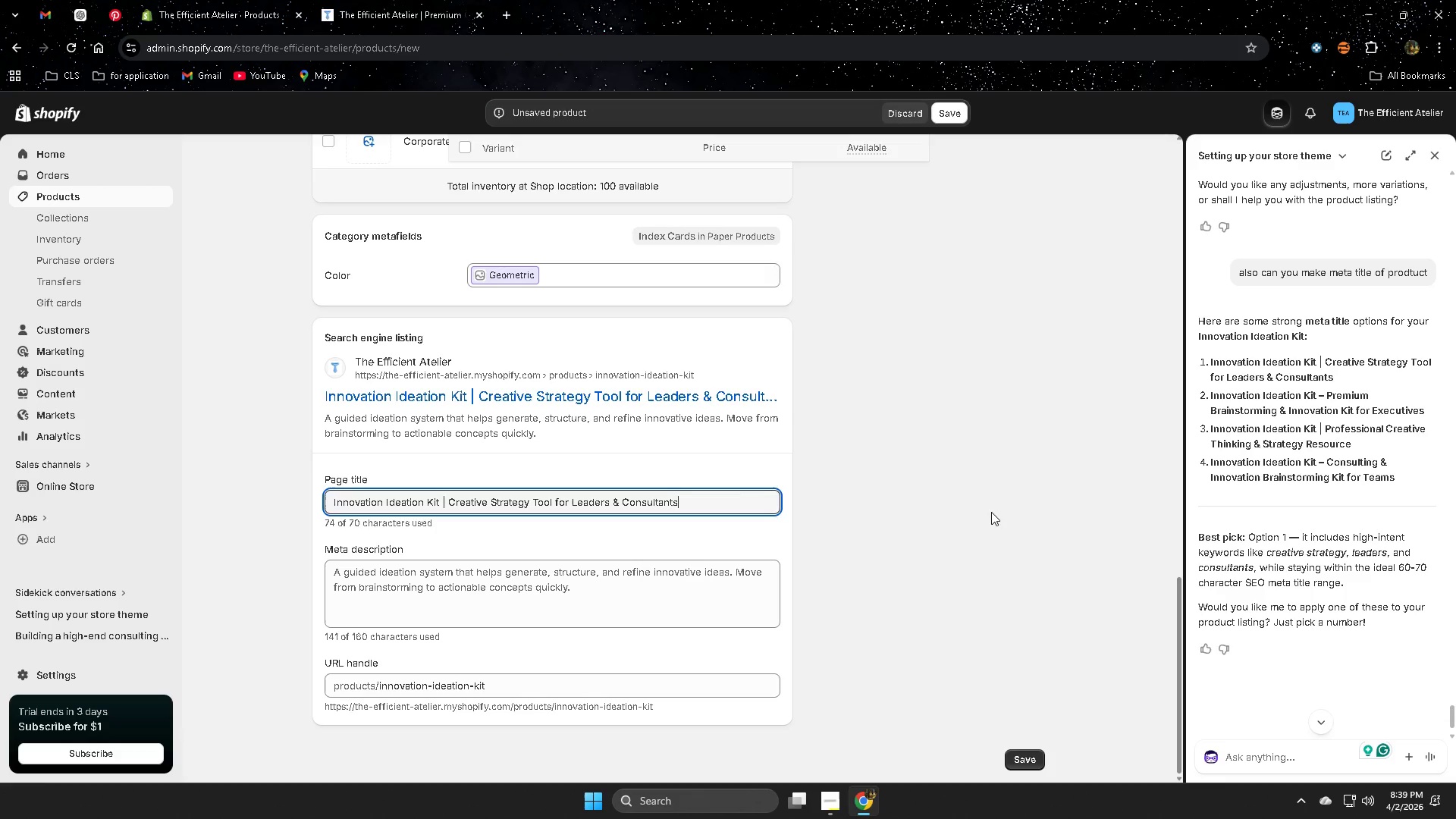 
left_click([991, 512])
 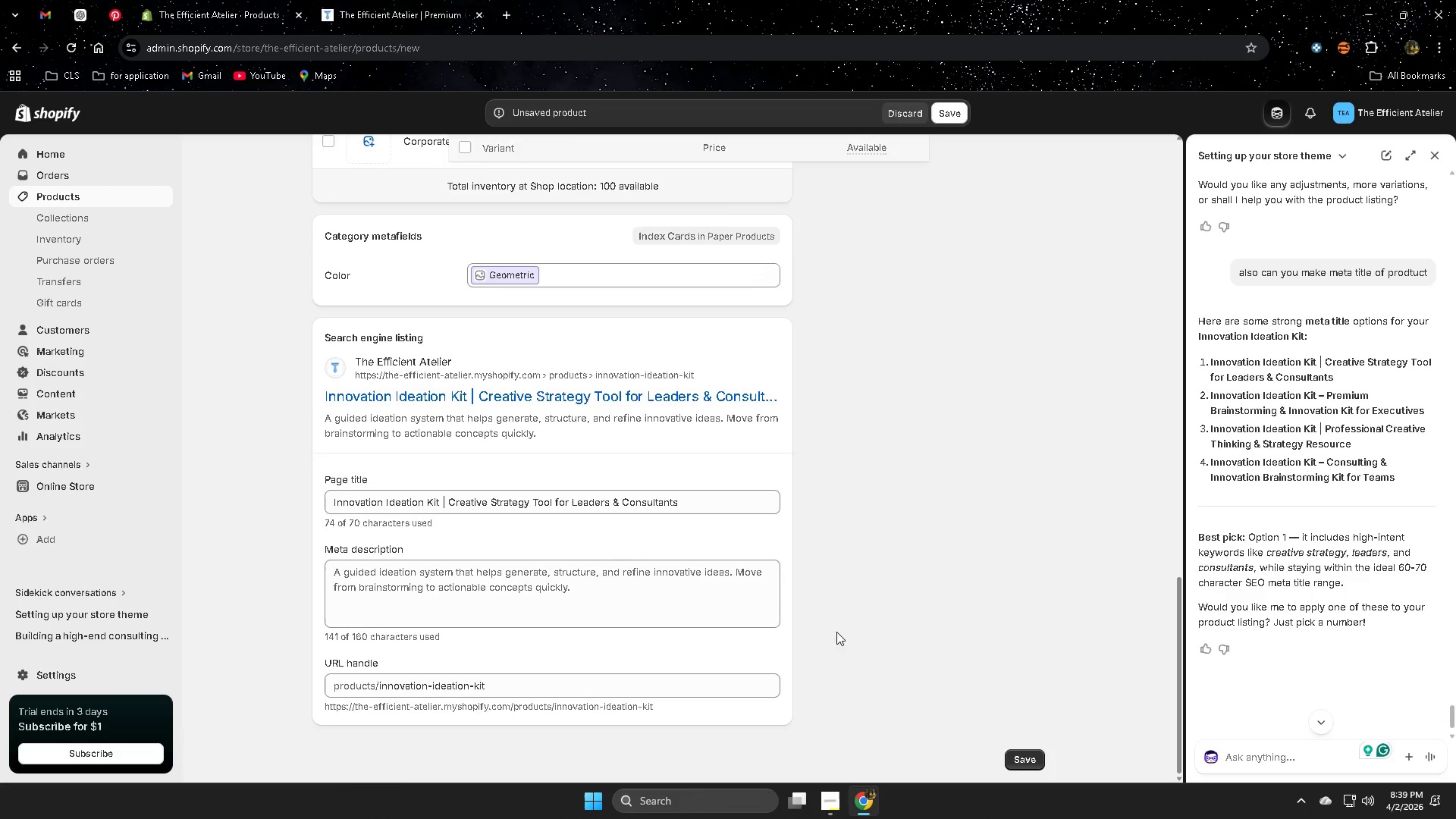 
scroll: coordinate [843, 577], scroll_direction: up, amount: 16.0
 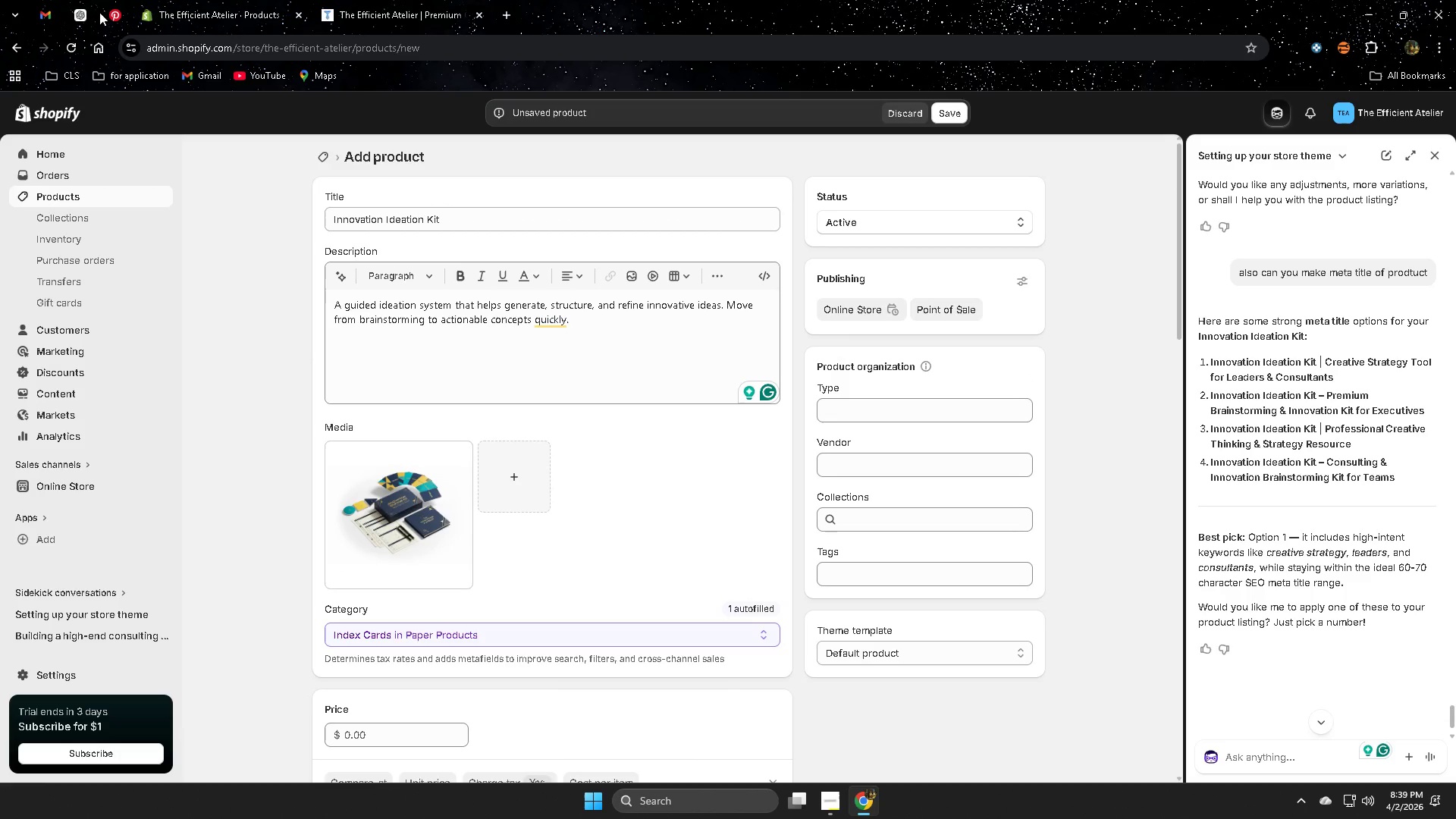 
left_click([83, 14])
 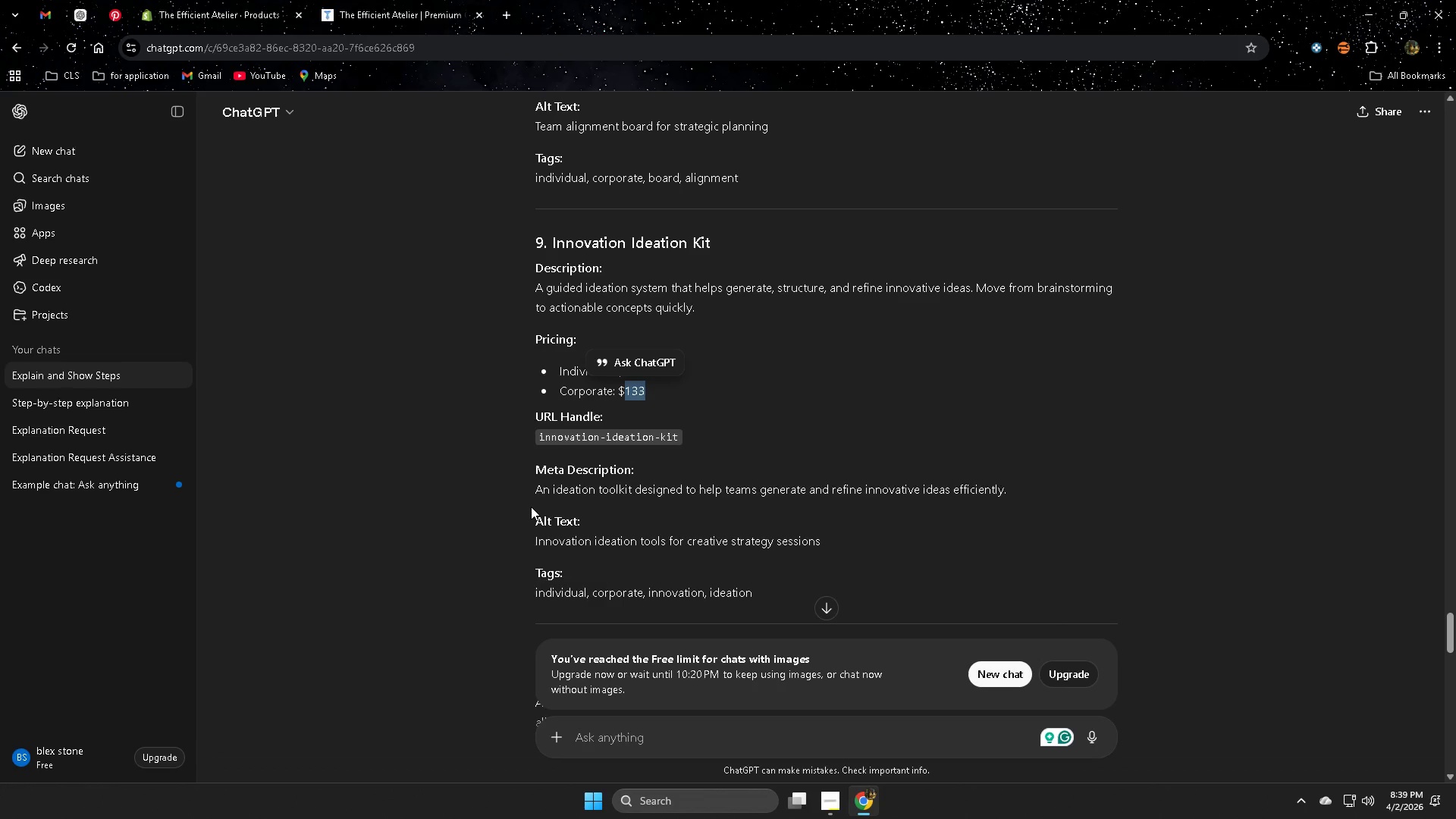 
left_click([541, 489])
 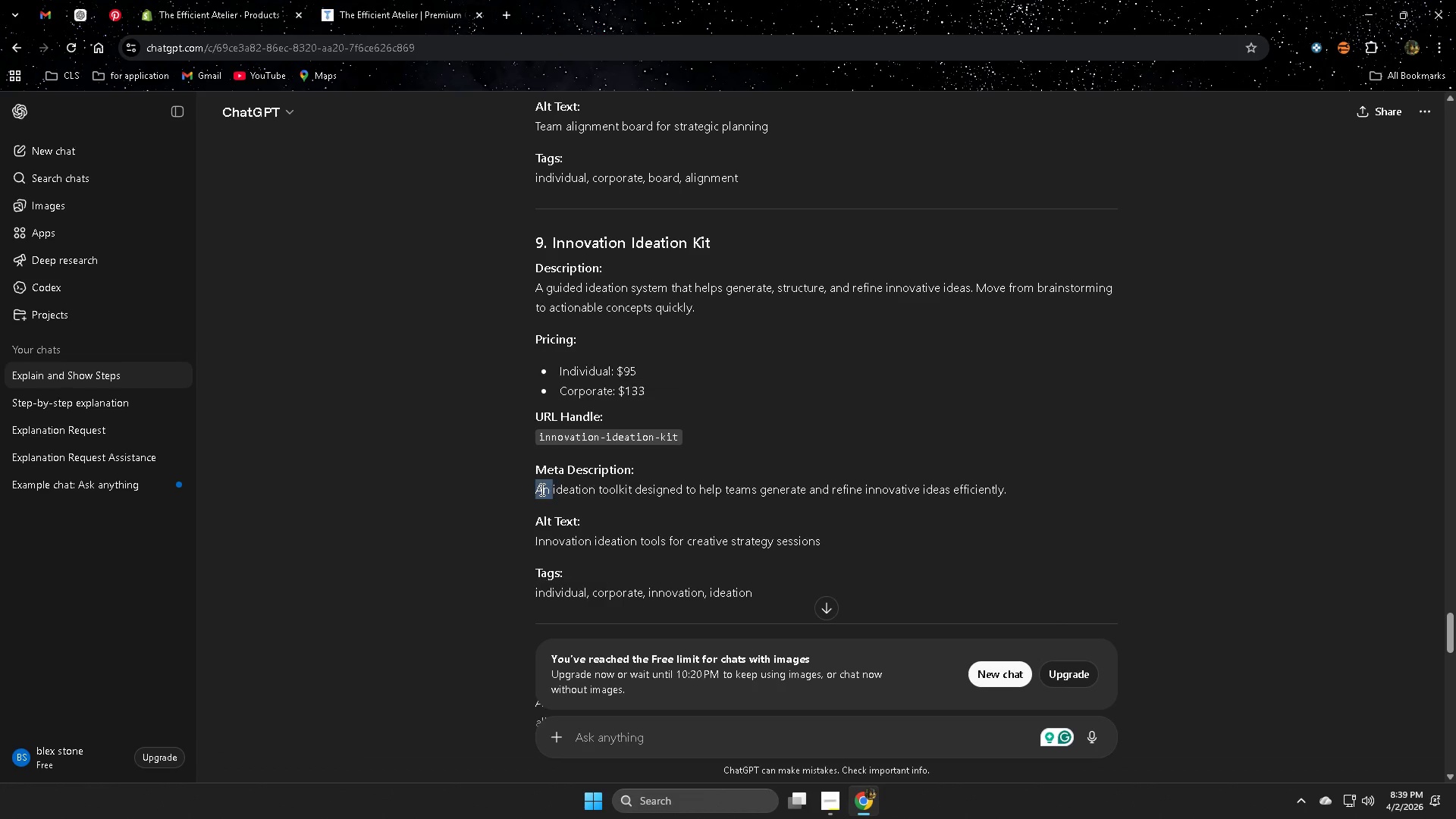 
left_click_drag(start_coordinate=[541, 489], to_coordinate=[995, 485])
 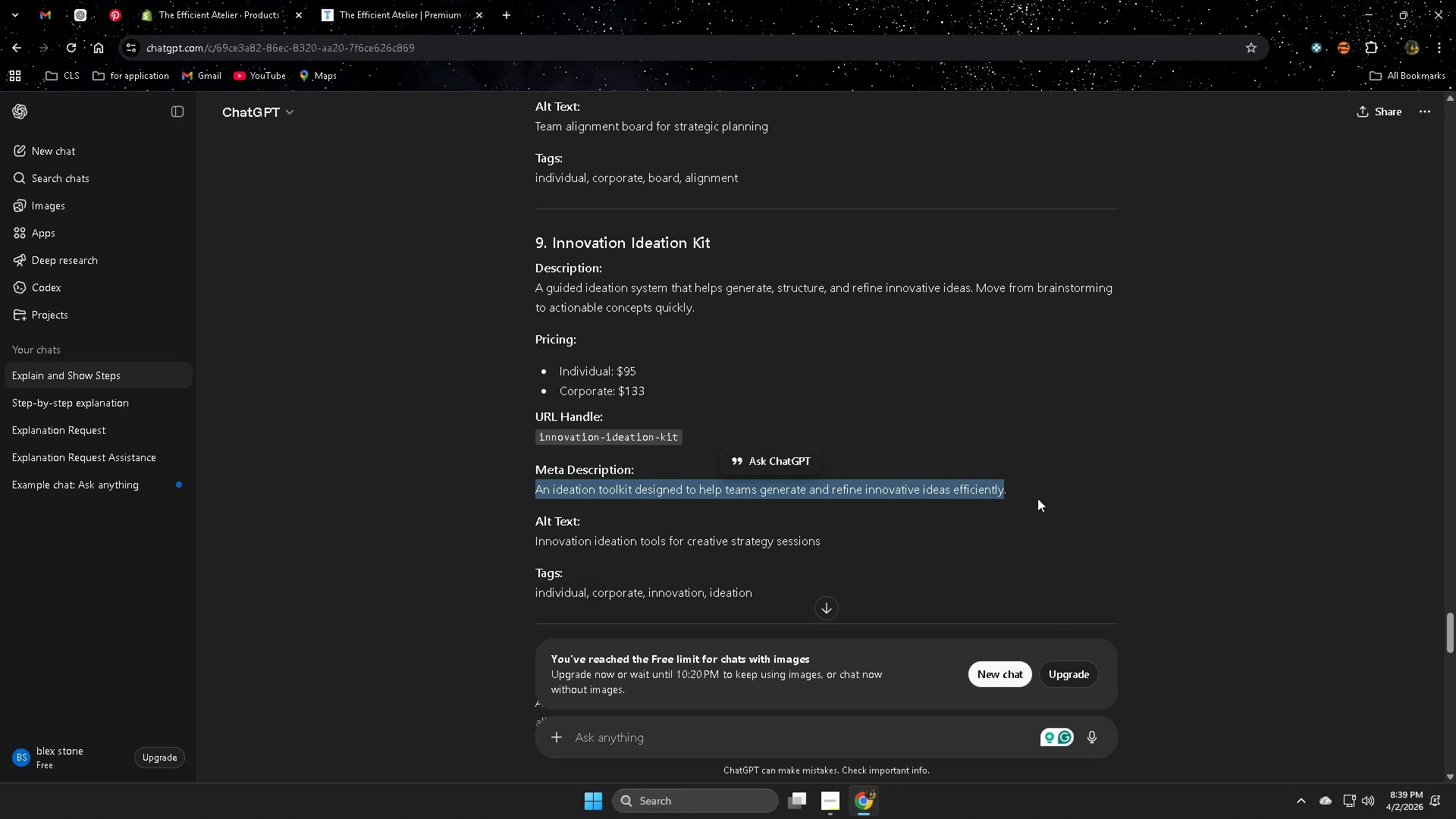 
key(Control+C)
 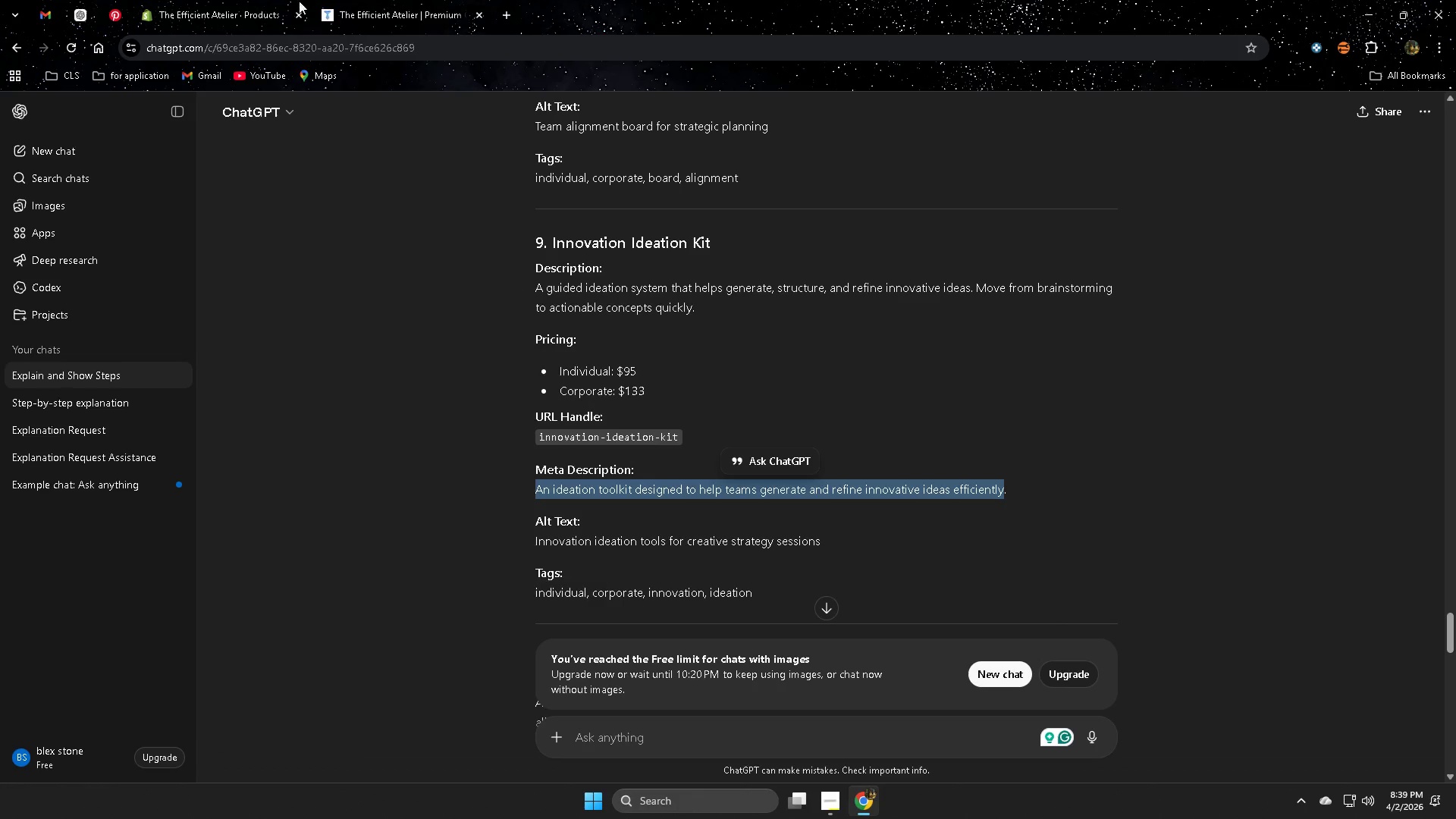 
left_click([215, 0])
 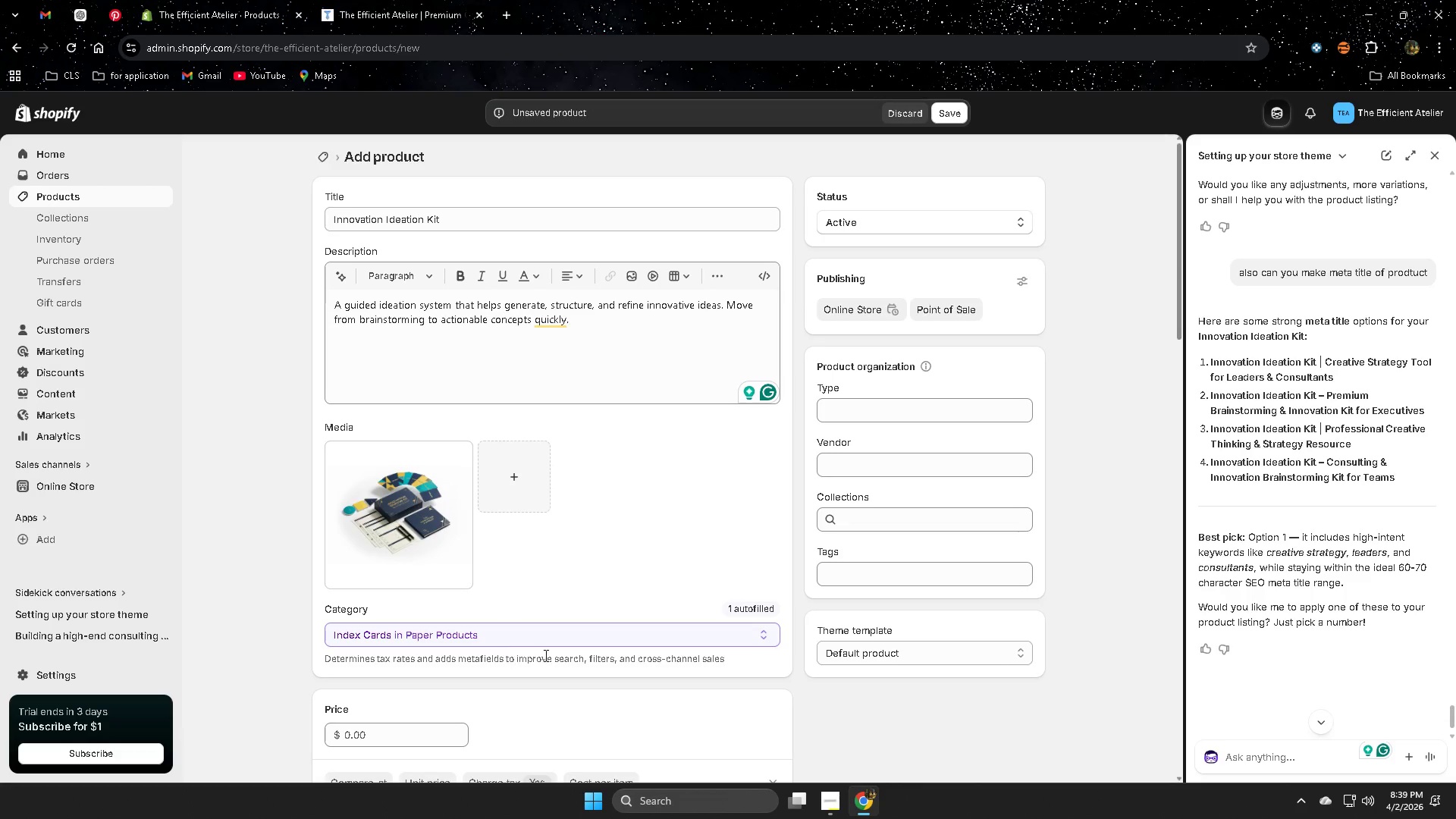 
scroll: coordinate [595, 587], scroll_direction: down, amount: 21.0
 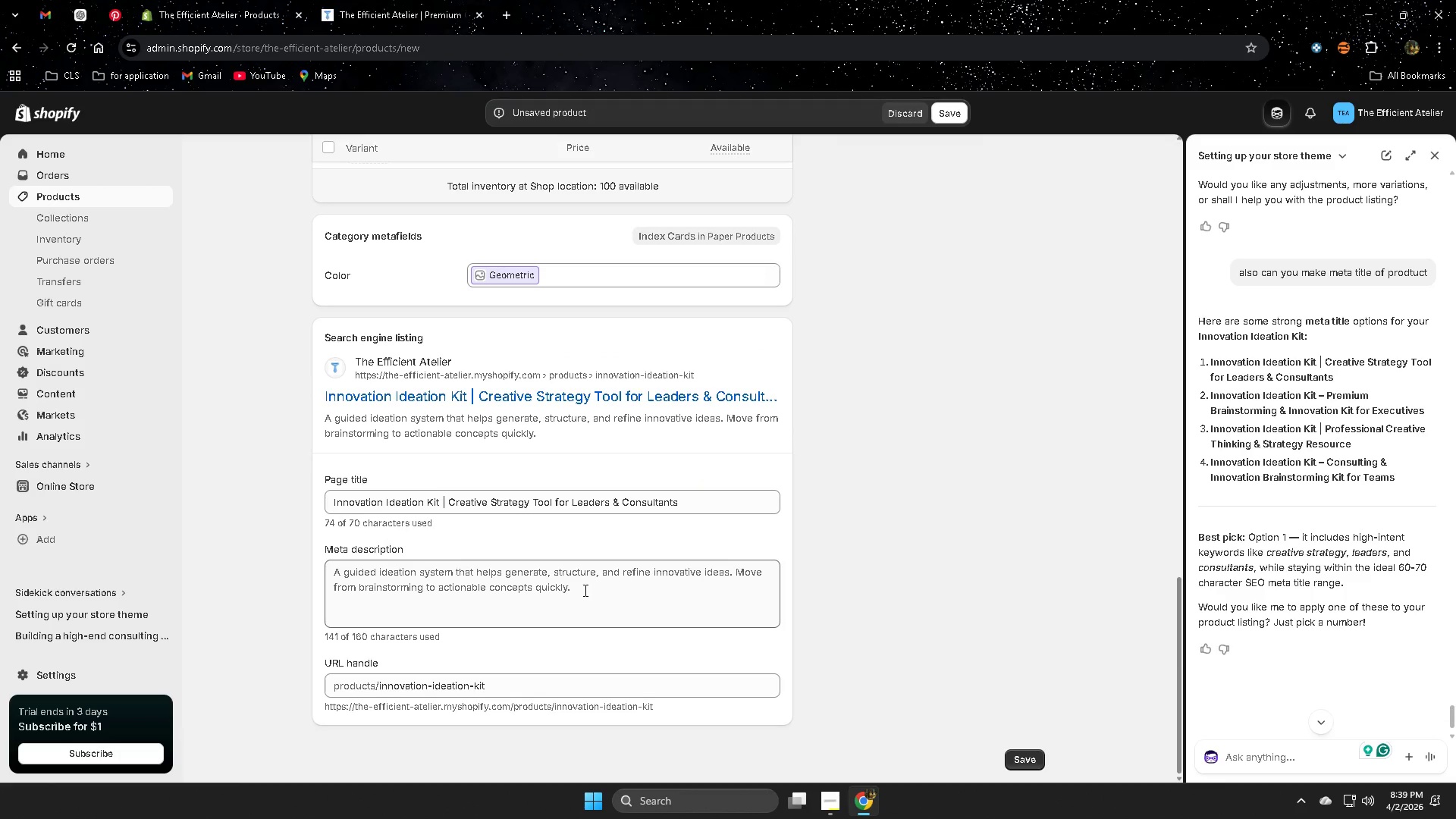 
double_click([584, 590])
 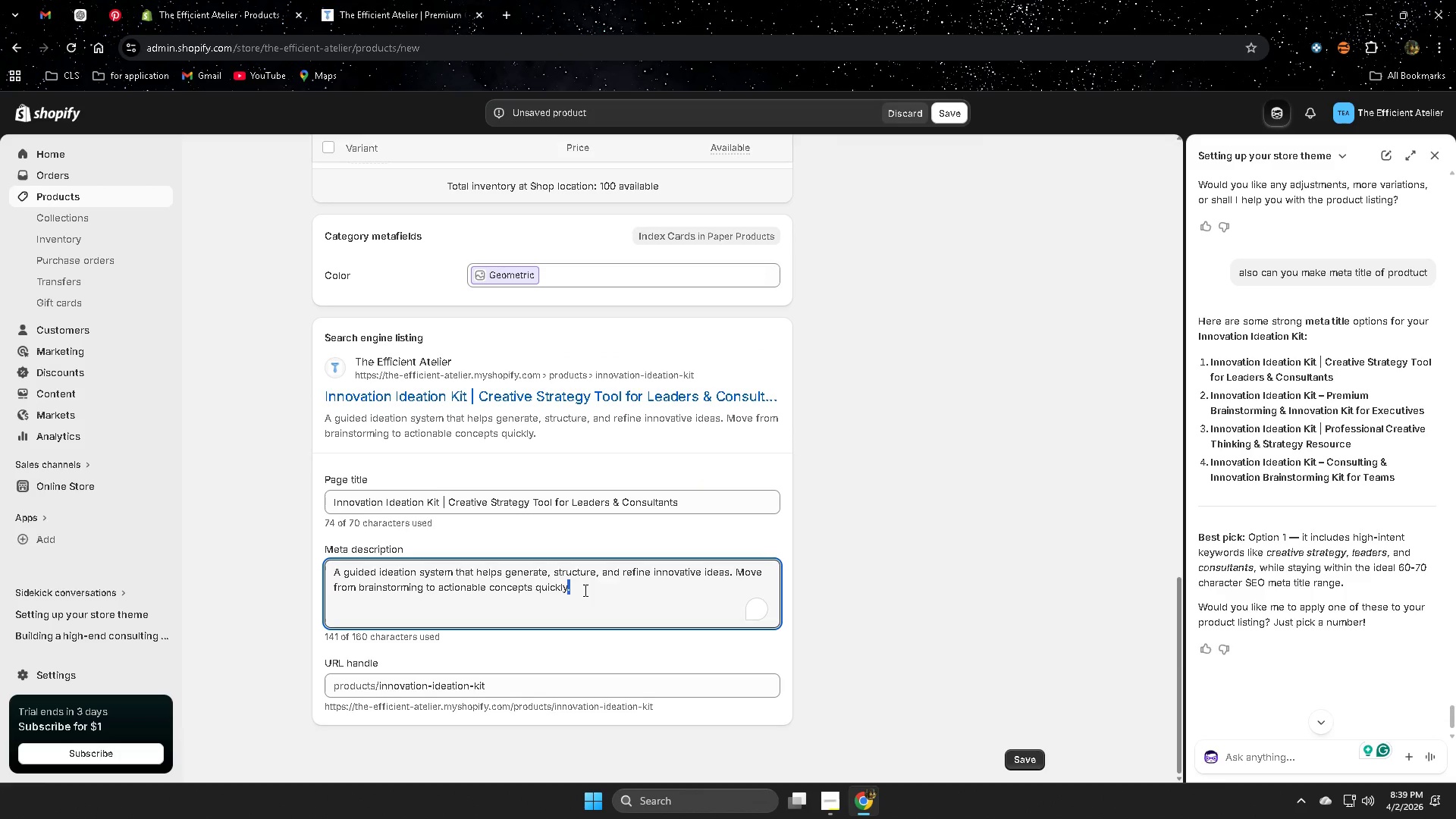 
triple_click([584, 590])
 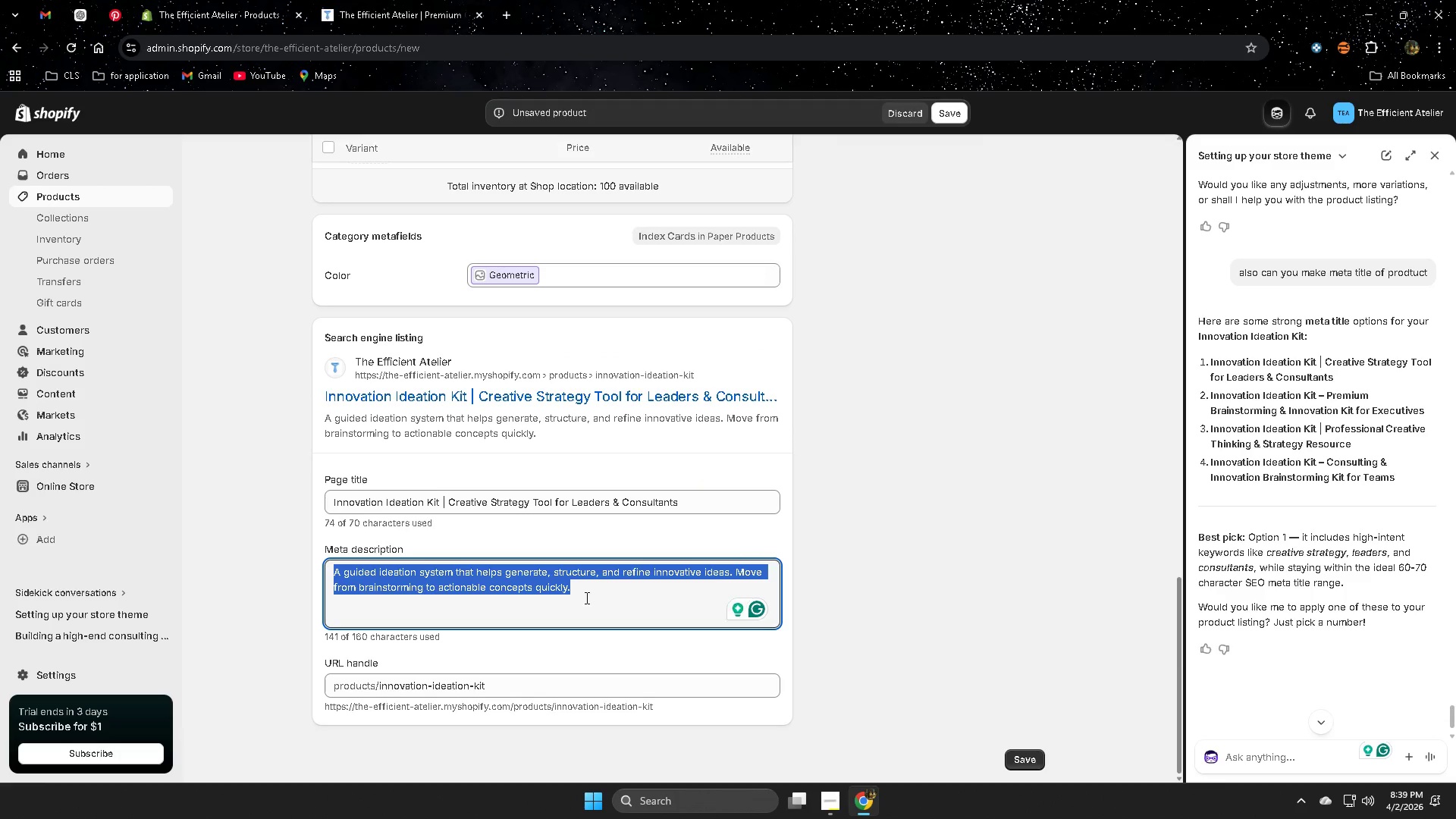 
key(Delete)
 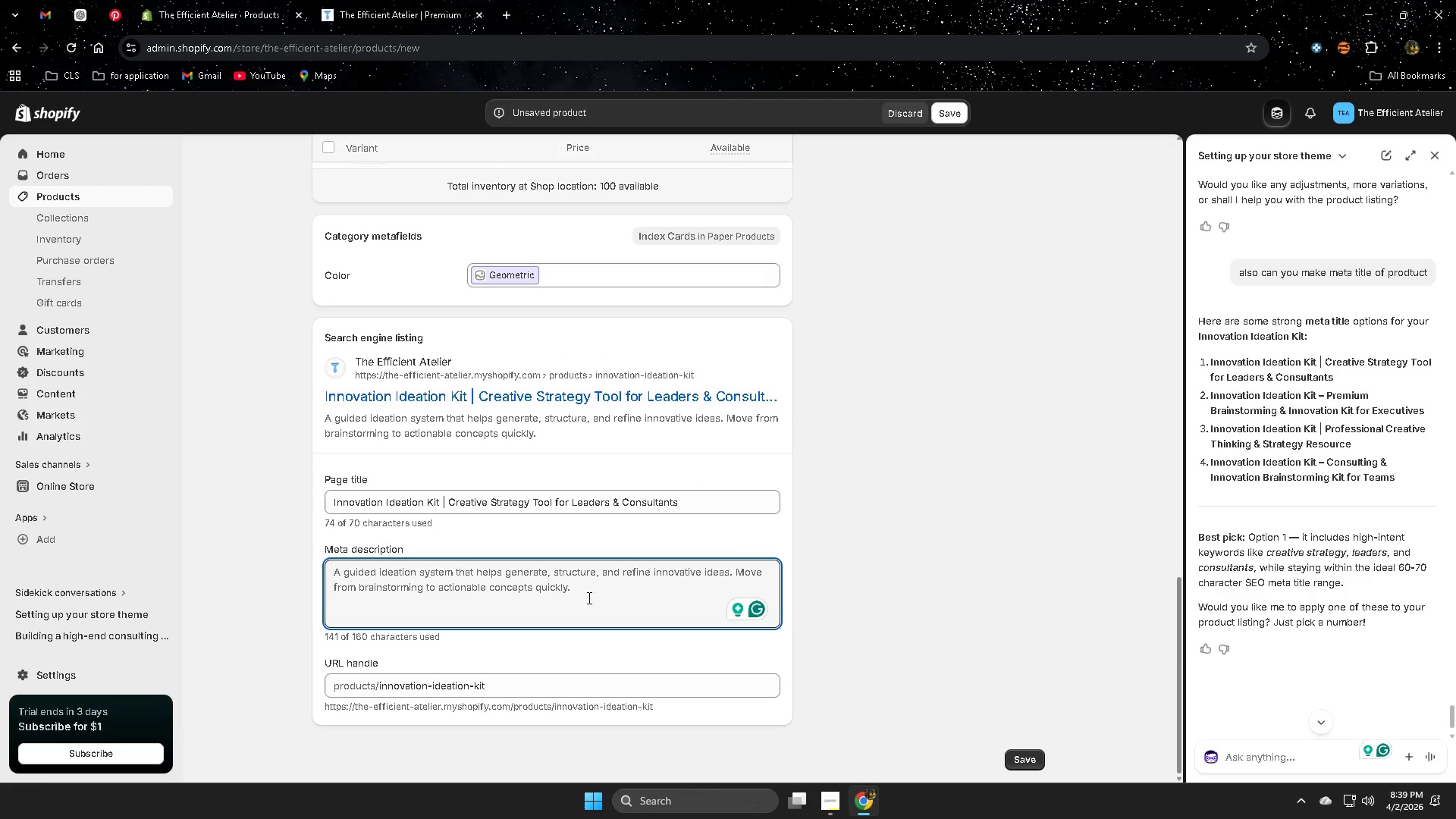 
key(Control+V)
 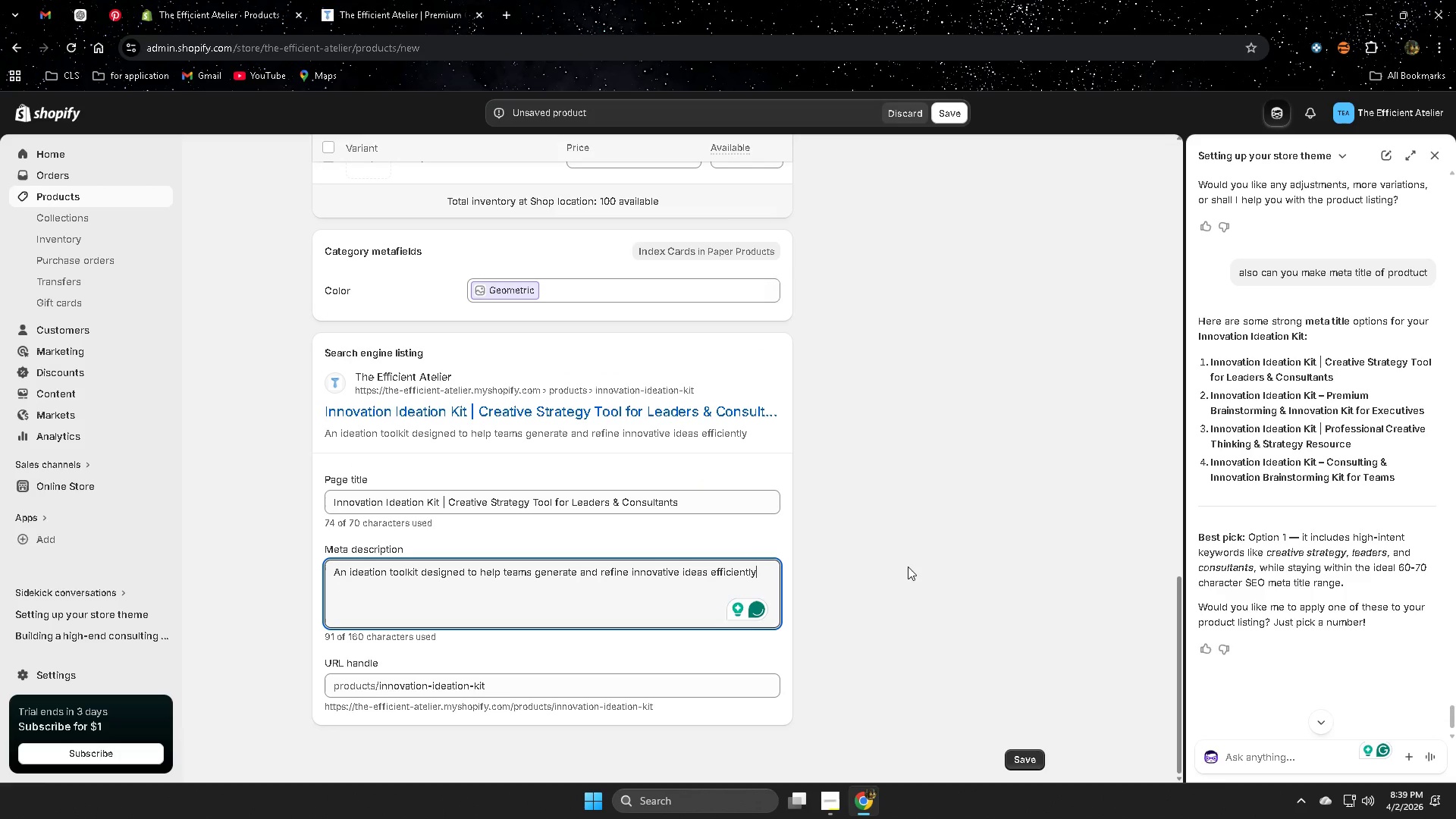 
left_click([908, 566])
 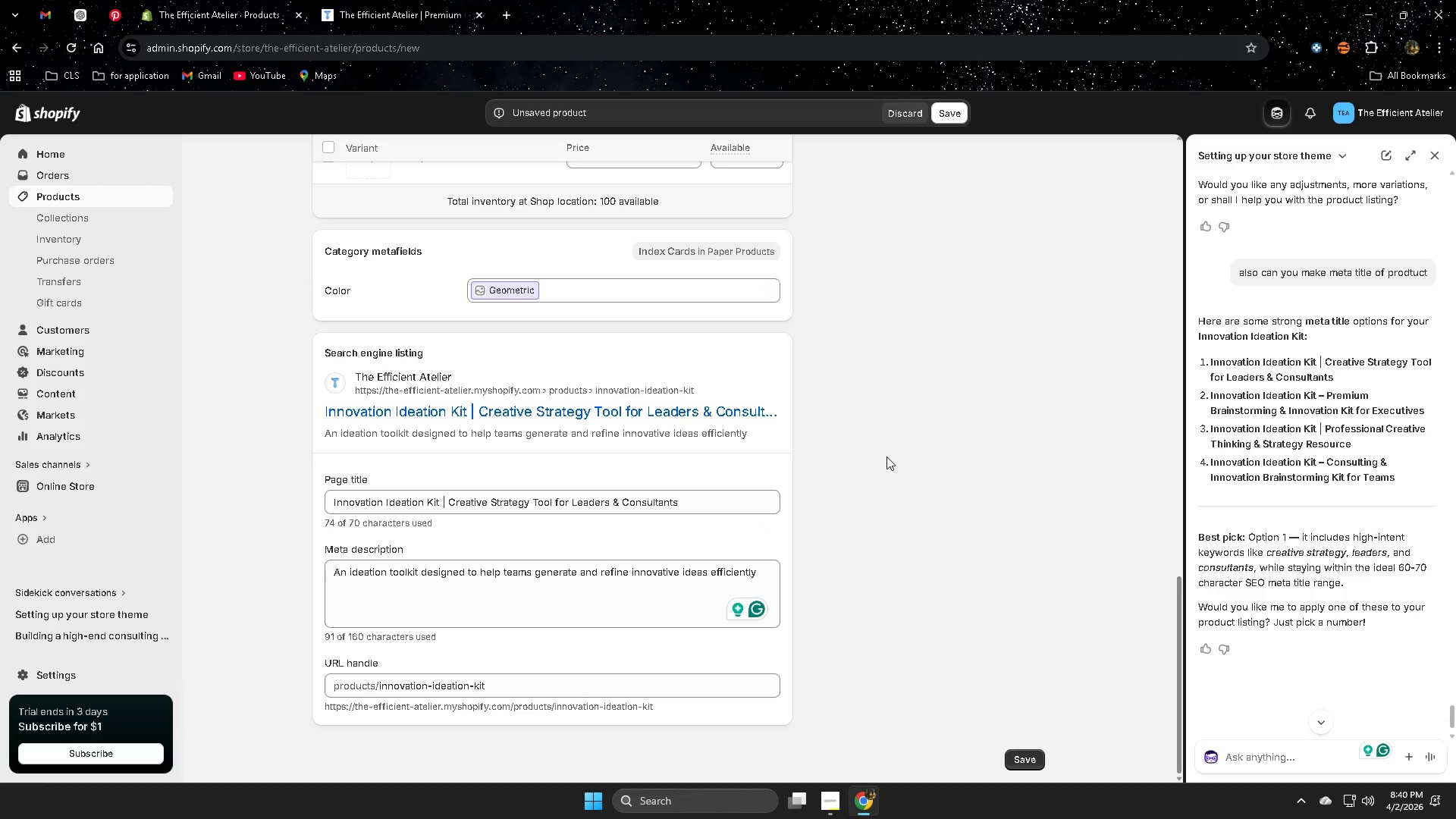 
wait(21.41)
 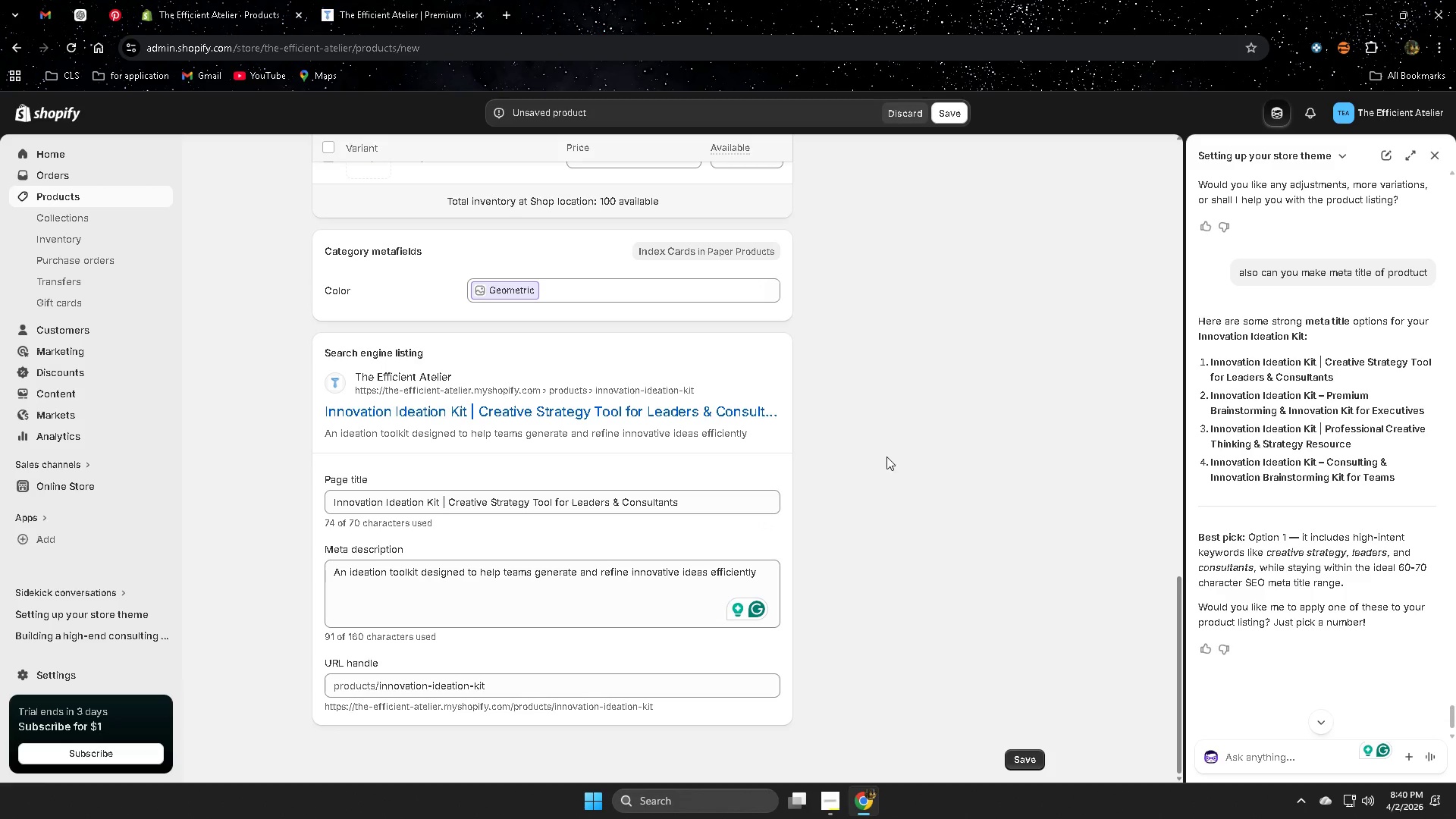 
left_click([83, 12])
 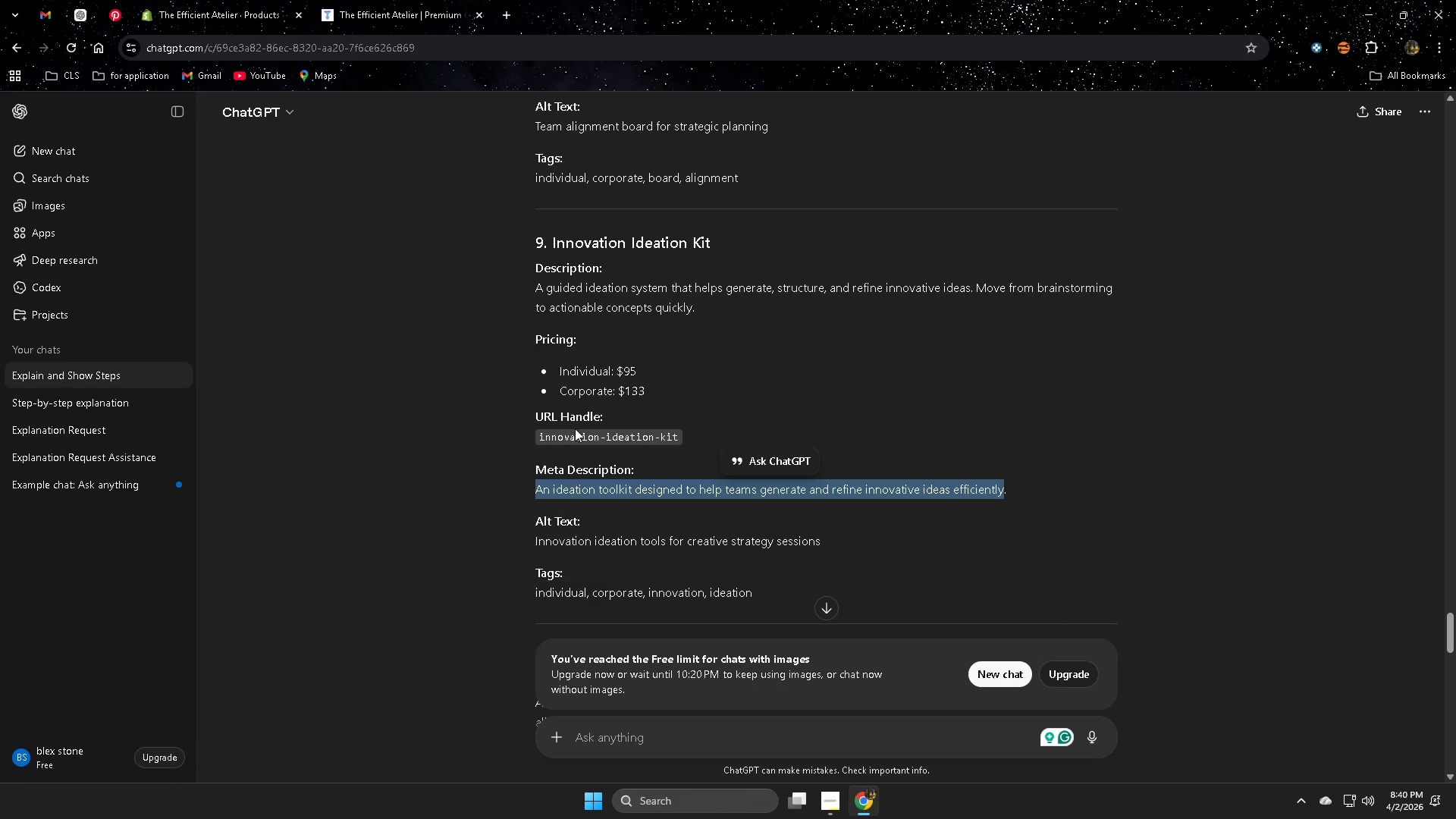 
left_click([567, 438])
 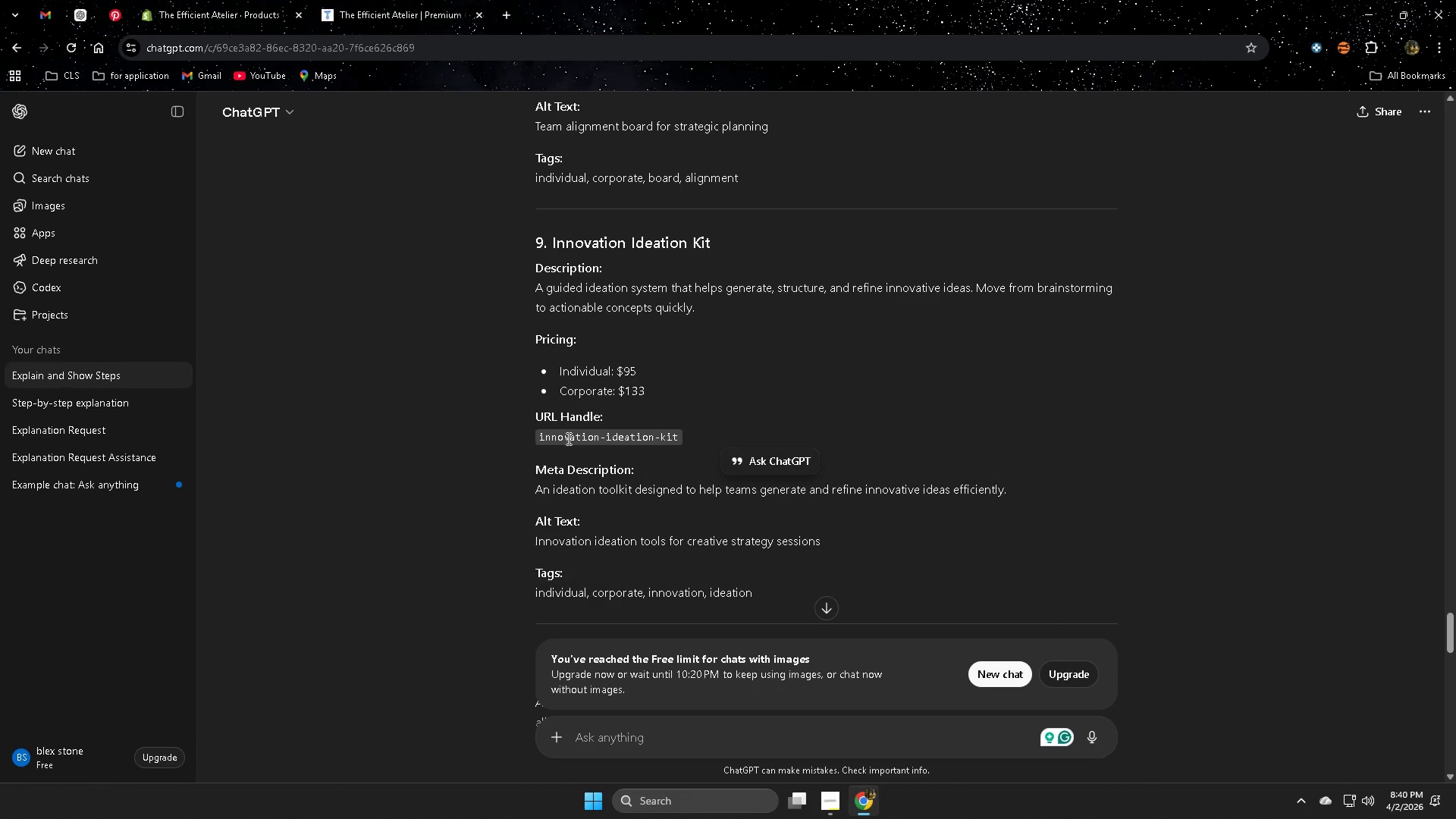 
left_click_drag(start_coordinate=[567, 438], to_coordinate=[679, 438])
 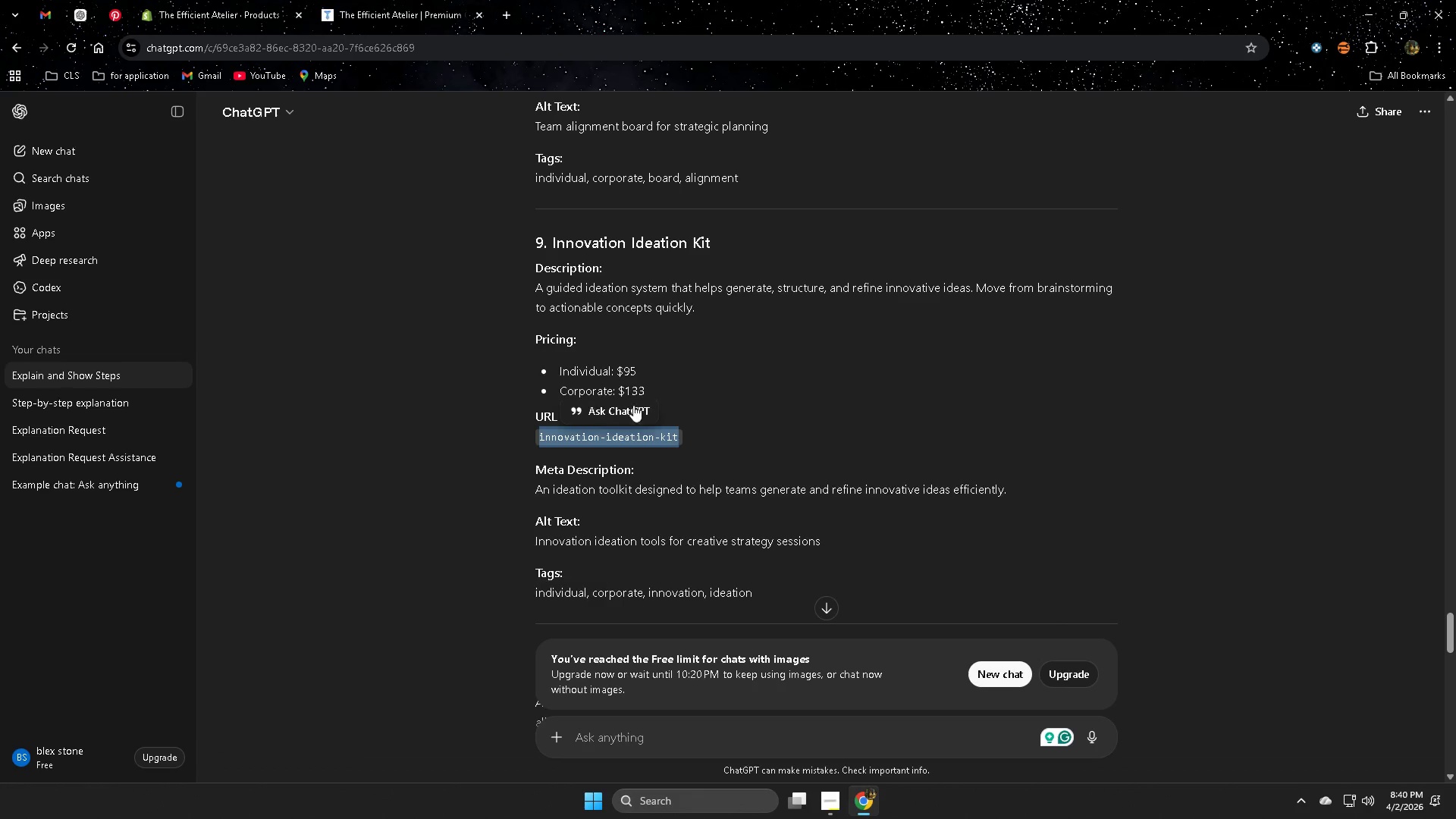 
key(Control+ControlLeft)
 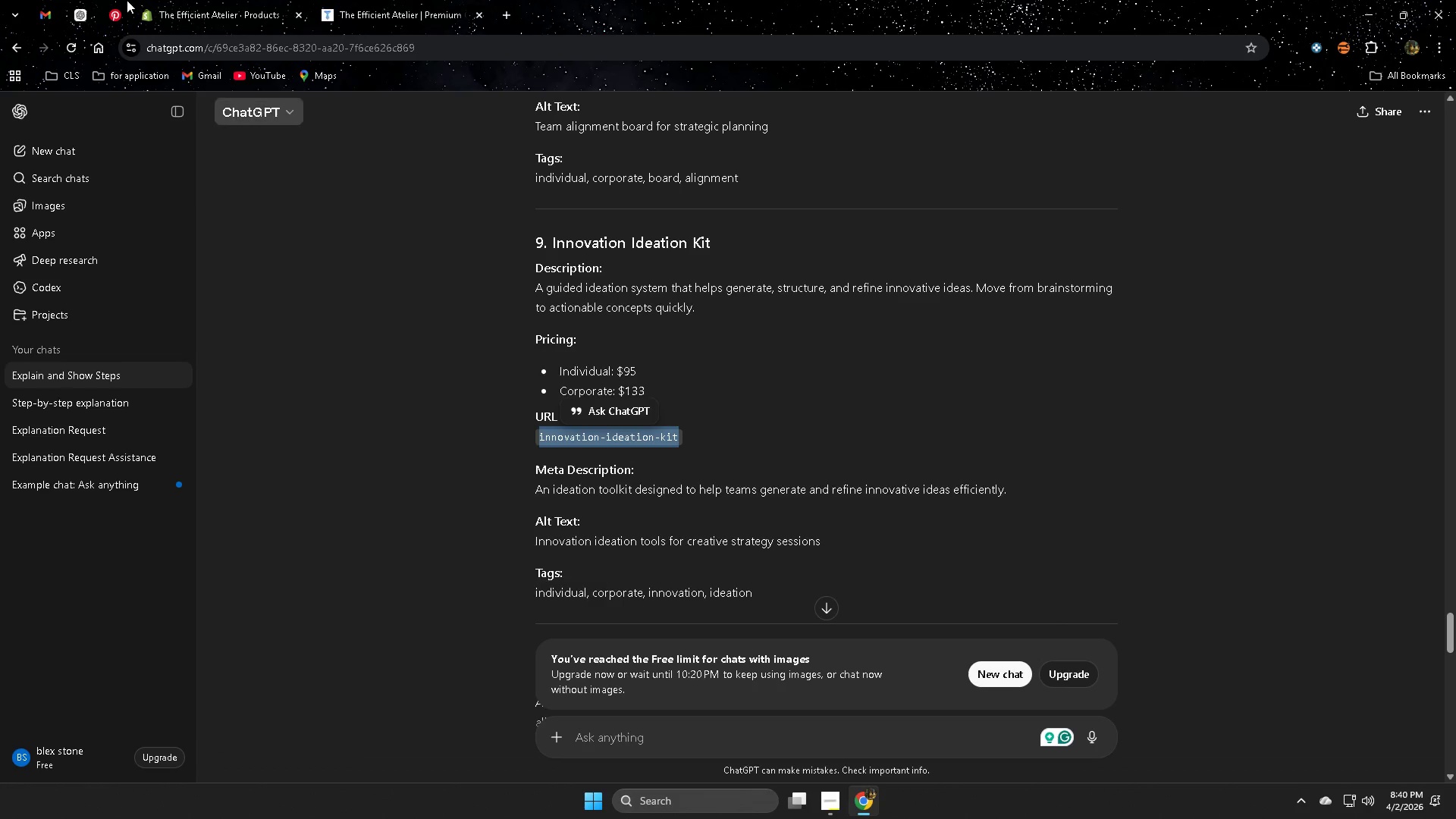 
key(Control+C)
 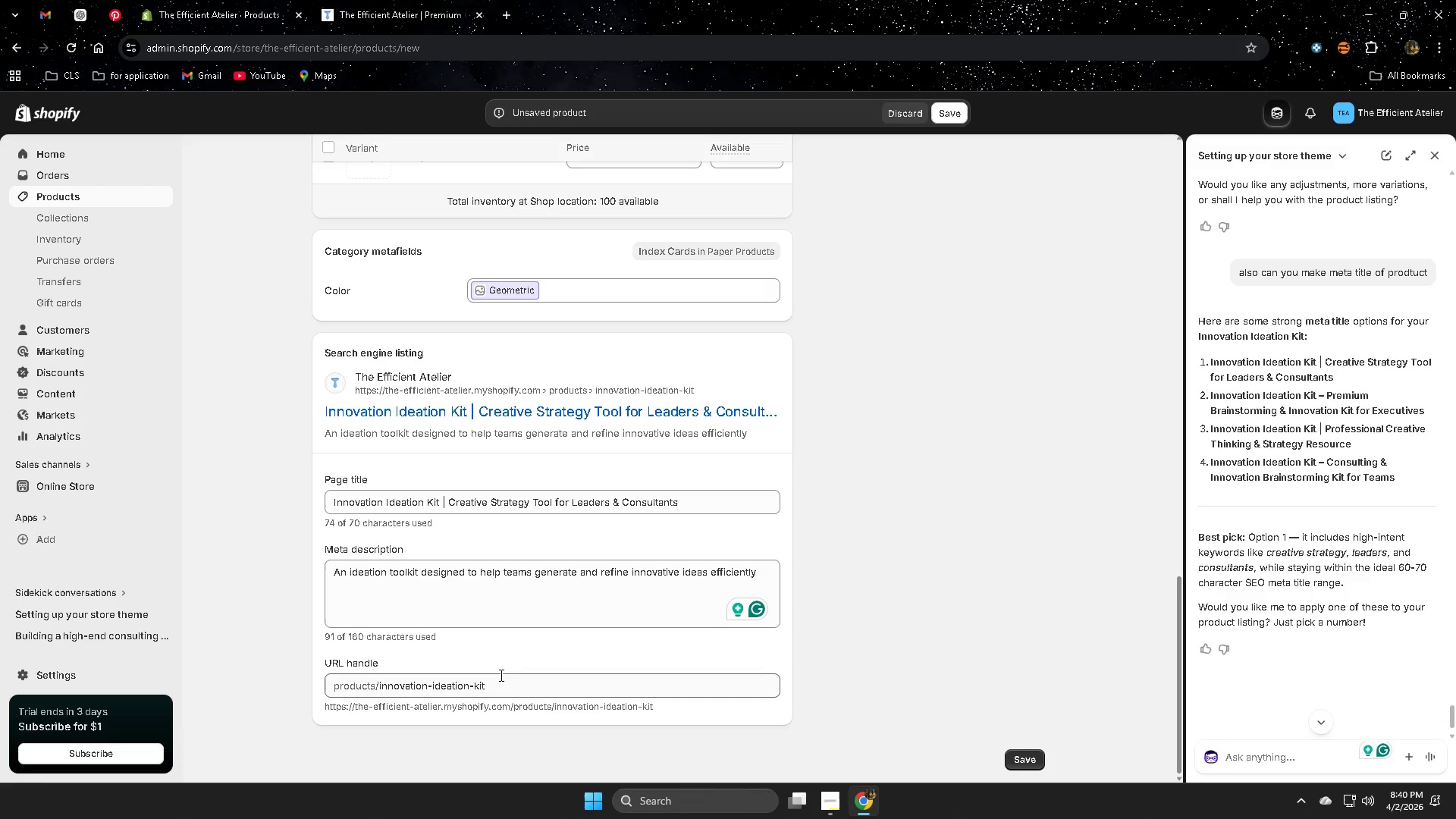 
double_click([501, 687])
 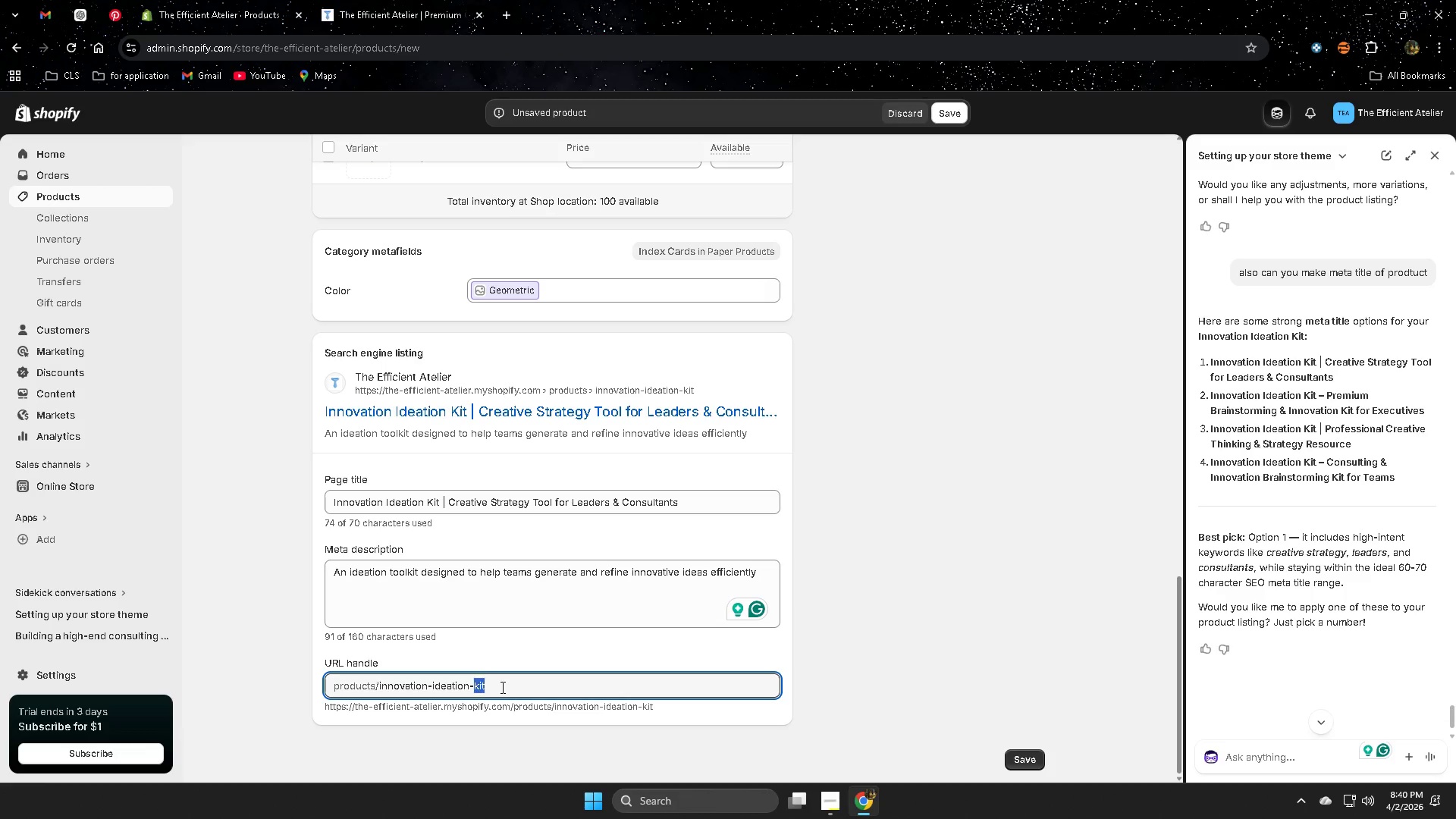 
triple_click([501, 687])
 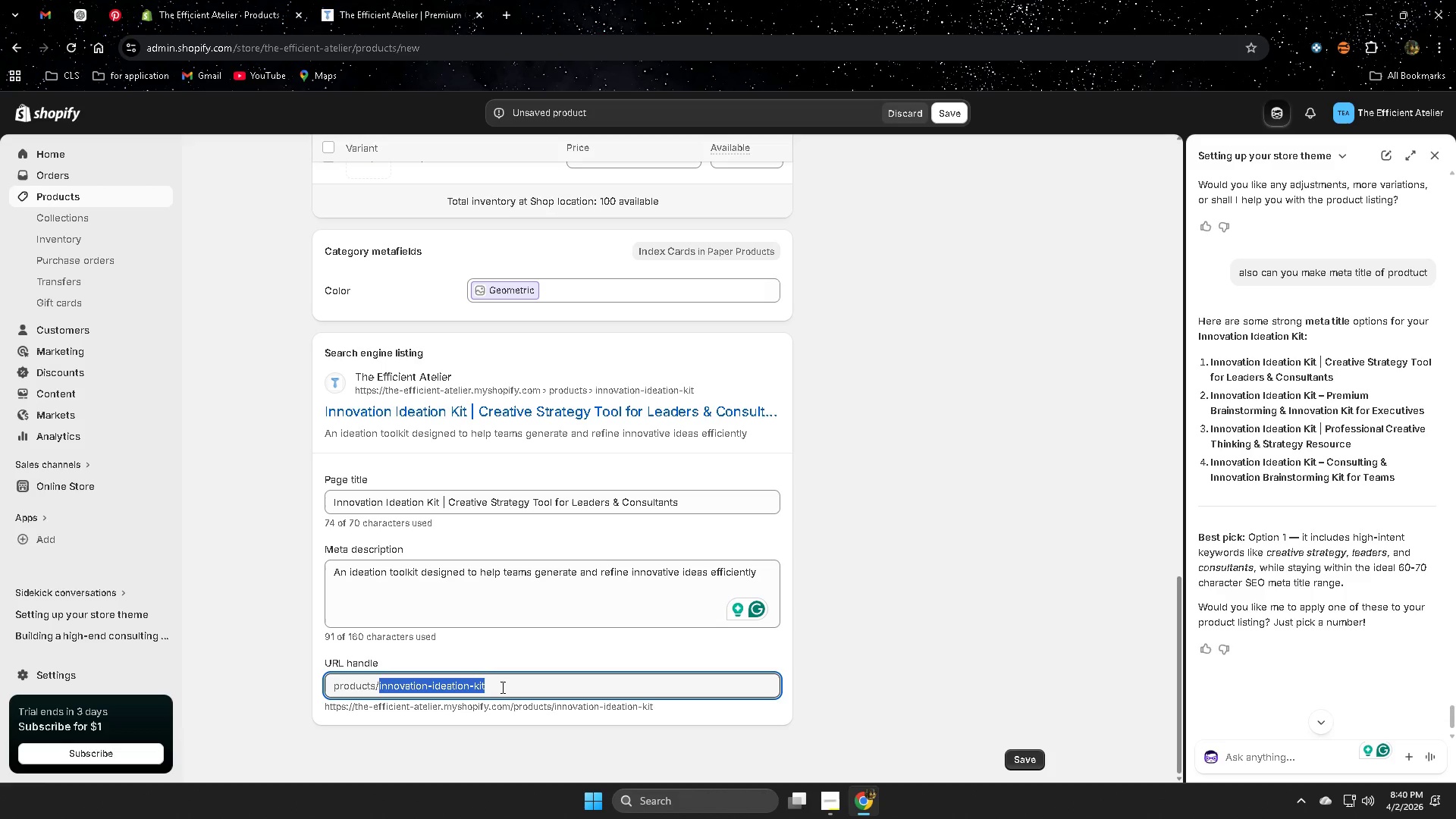 
triple_click([501, 687])
 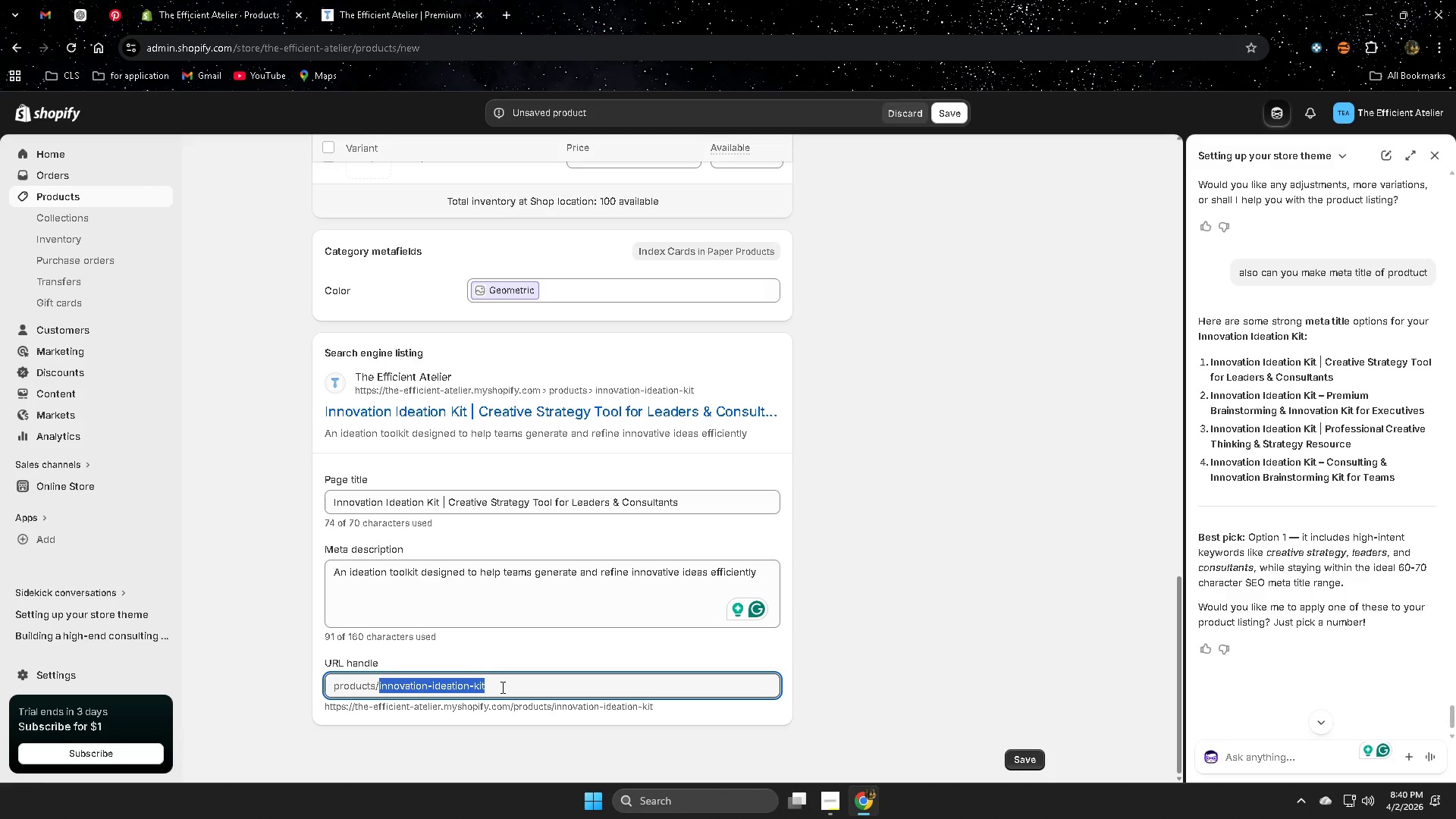 
key(Control+V)
 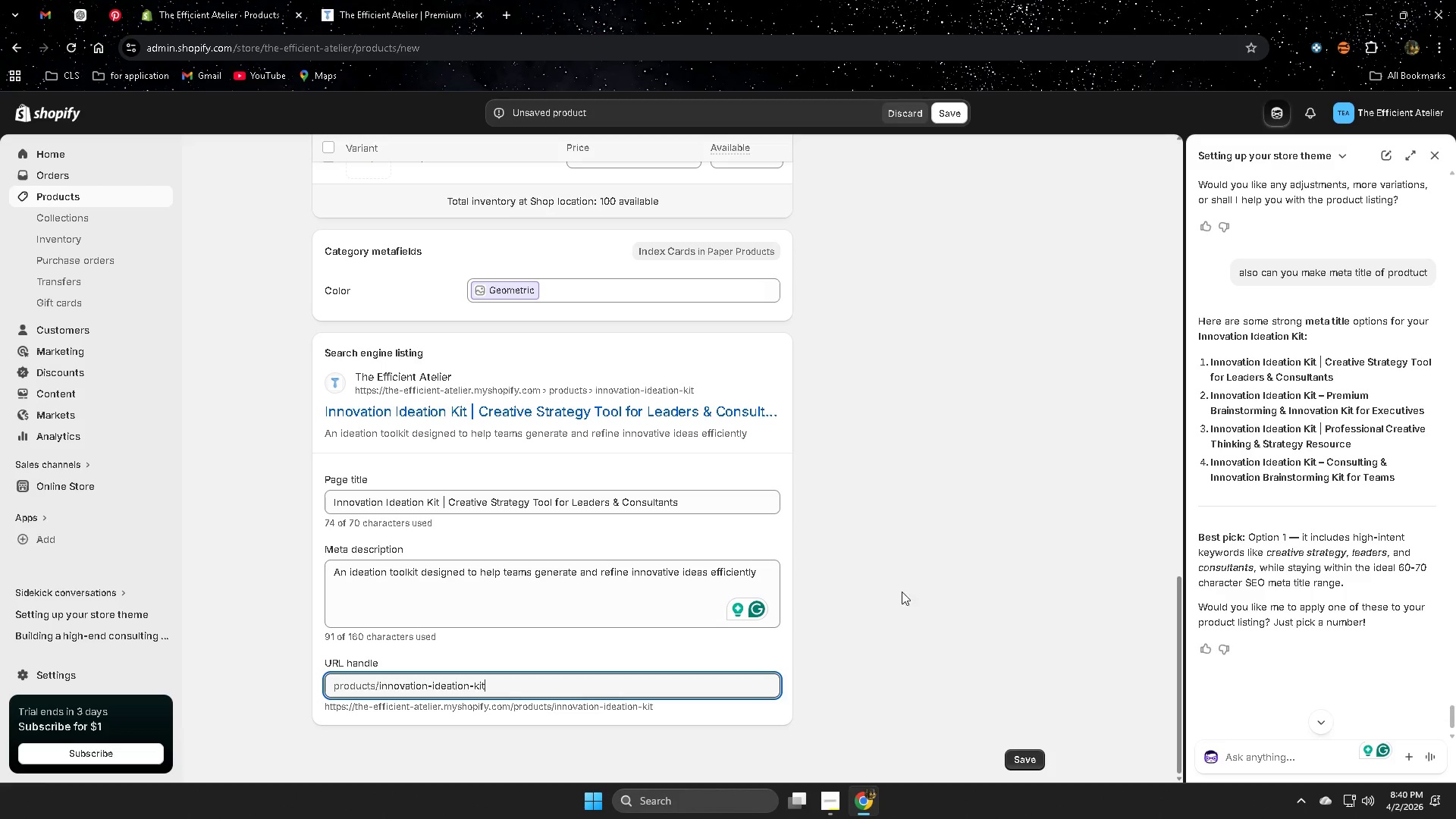 
left_click([907, 588])
 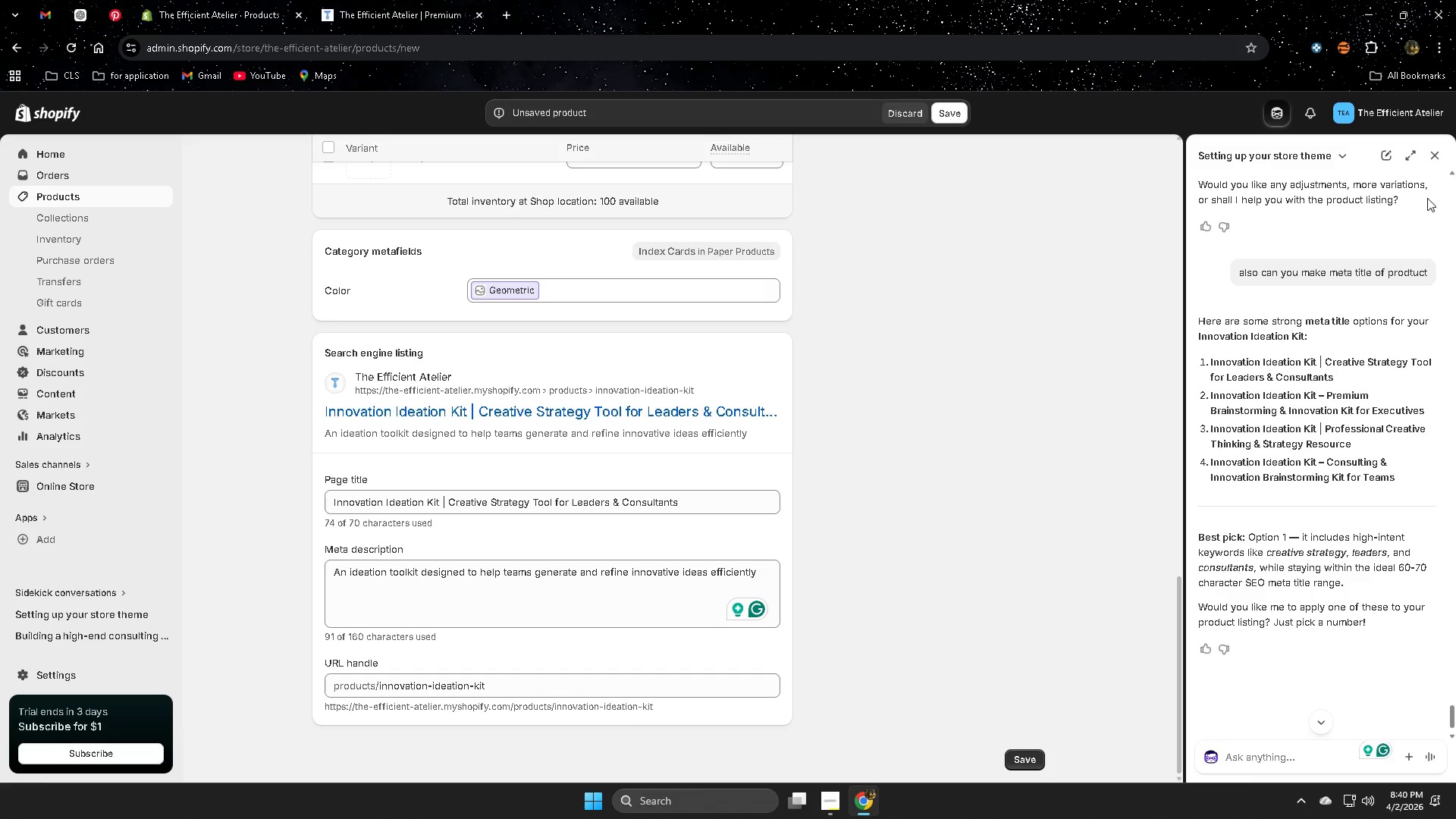 
left_click([1437, 159])
 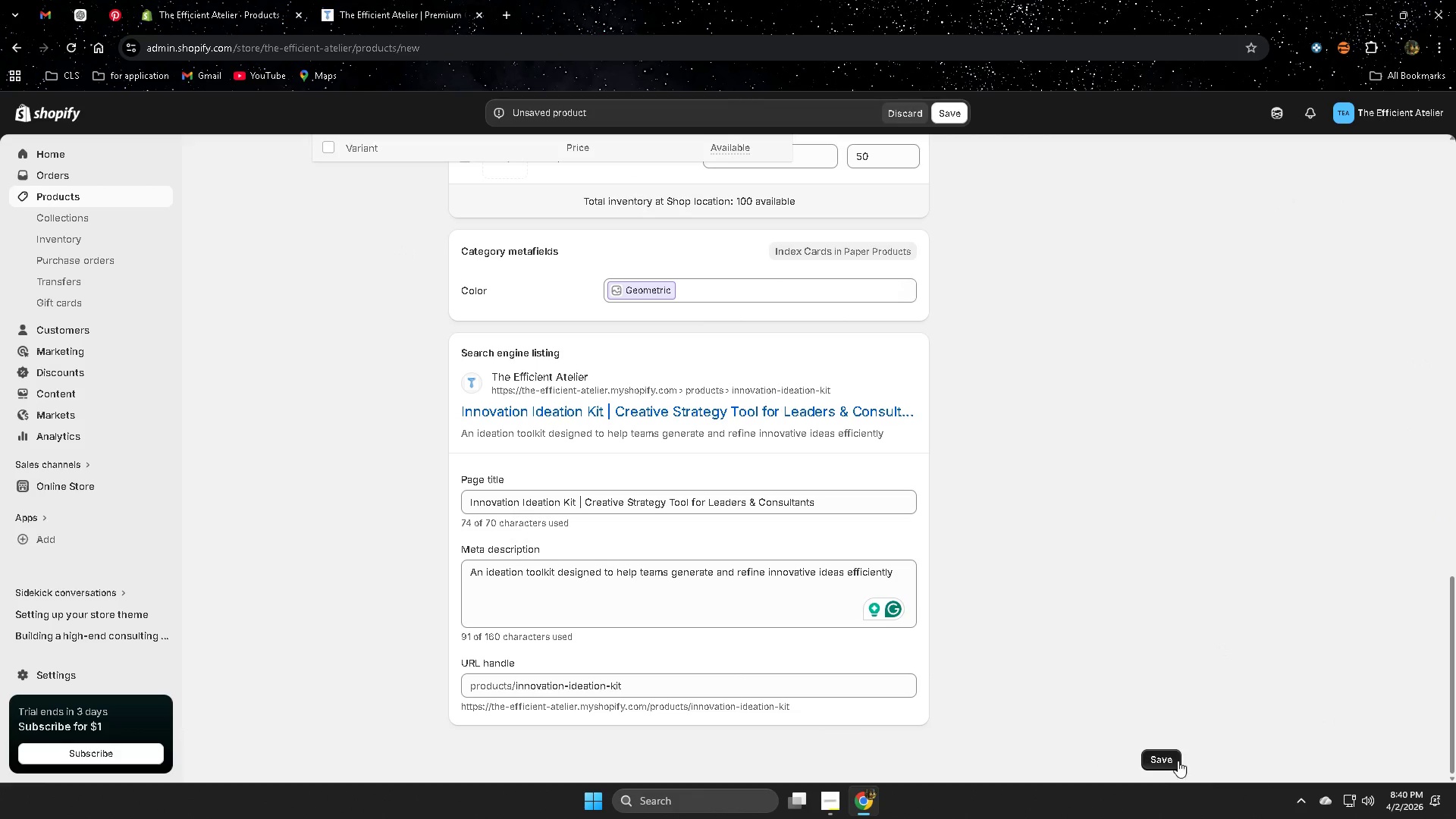 
left_click([1163, 755])
 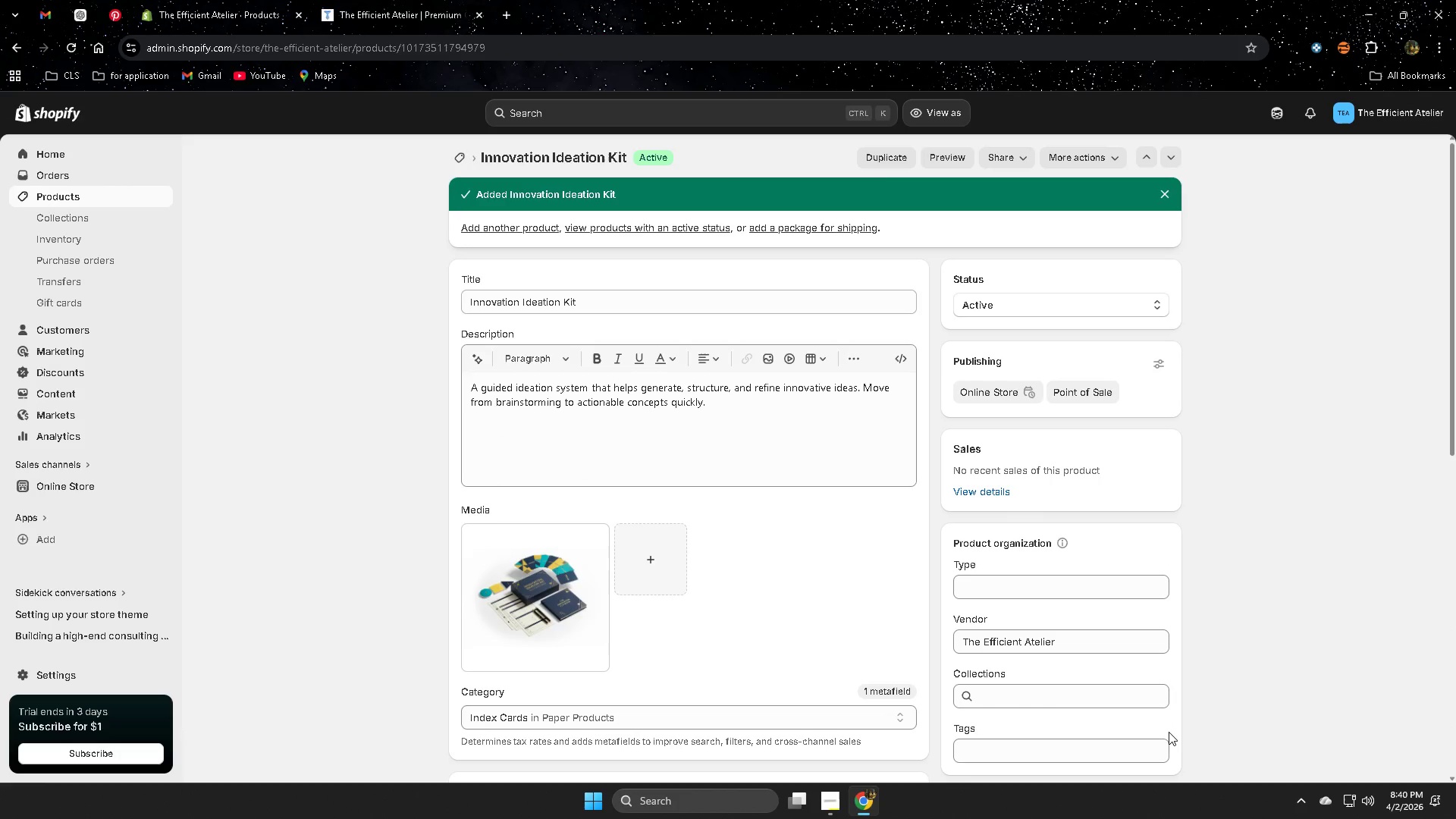 
wait(36.41)
 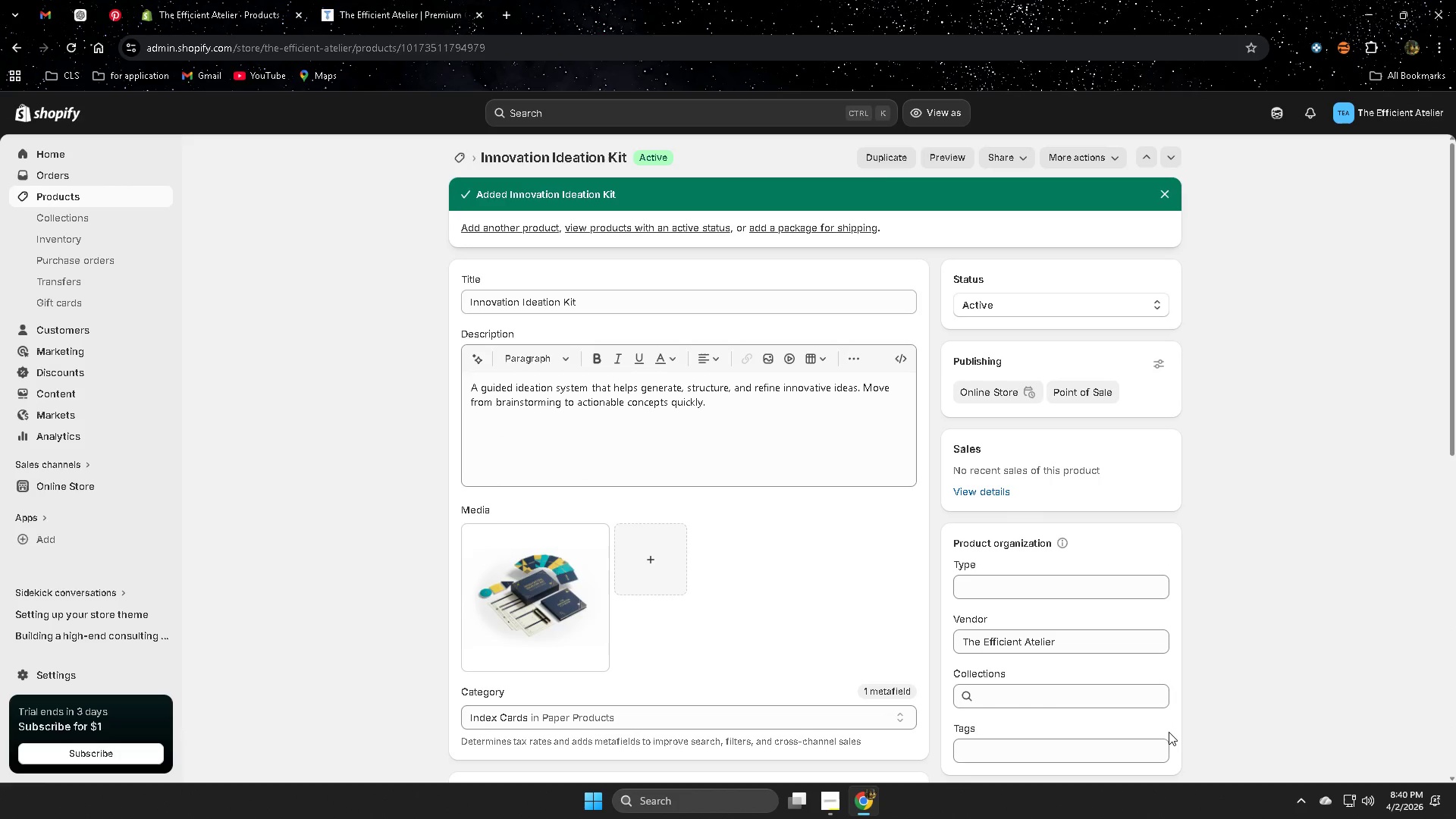 
scroll: coordinate [1012, 590], scroll_direction: down, amount: 11.0
 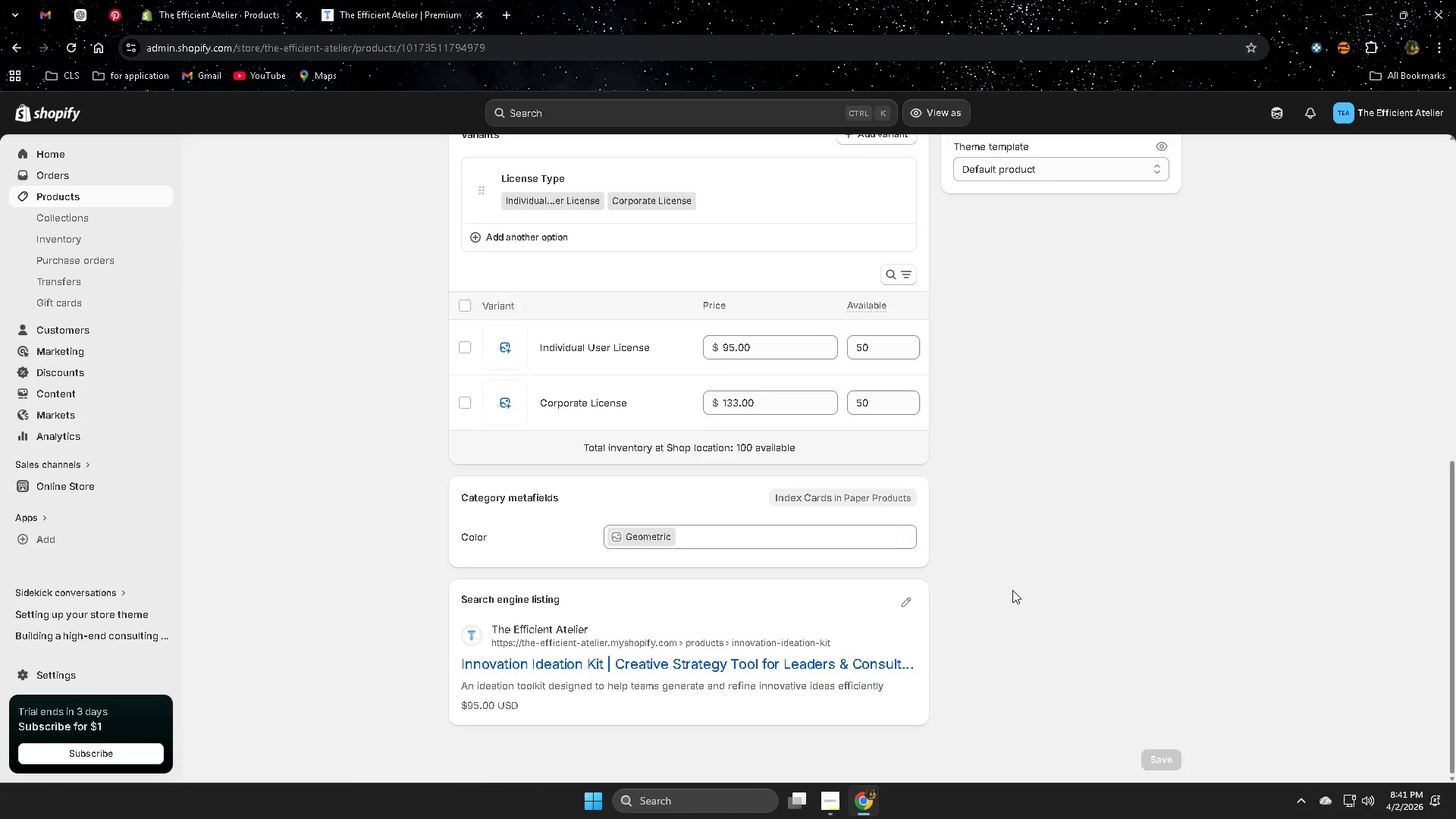 
scroll: coordinate [1014, 588], scroll_direction: up, amount: 4.0